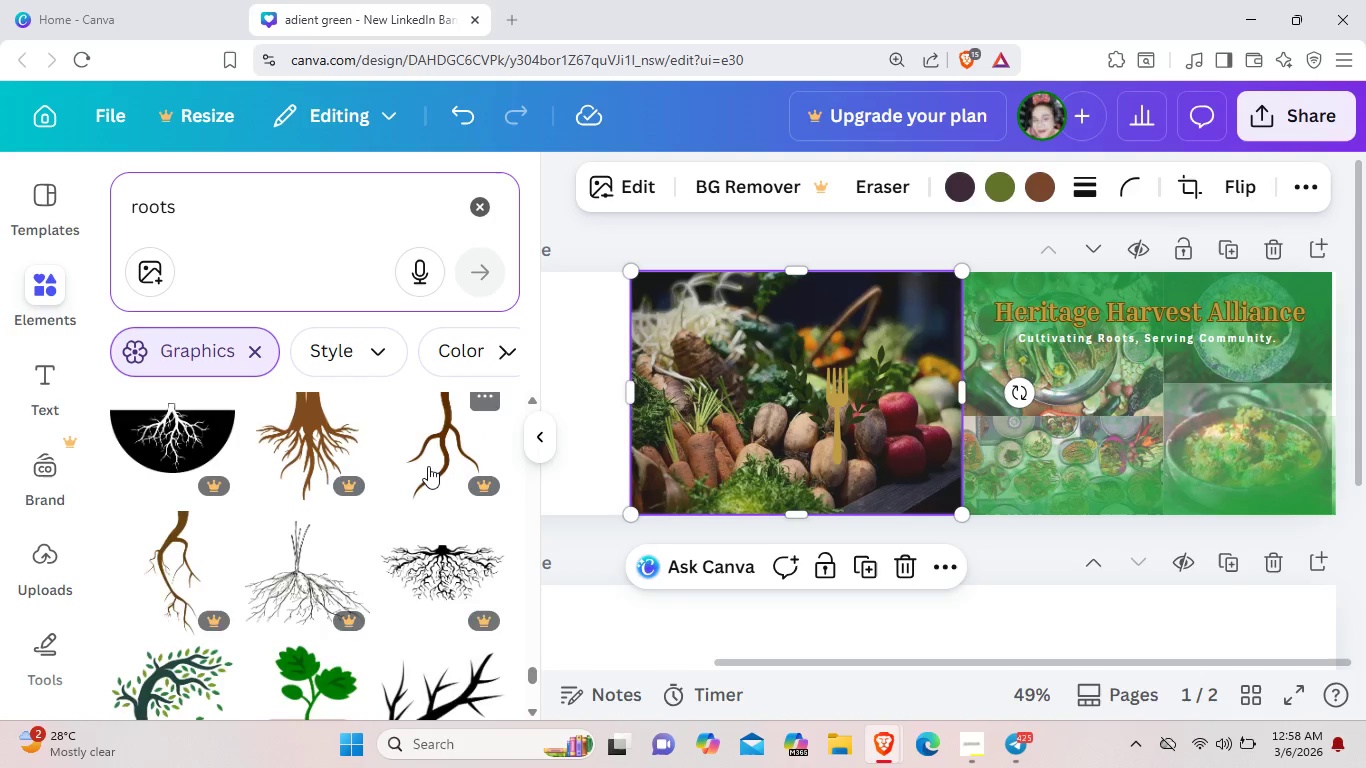 
scroll: coordinate [428, 466], scroll_direction: down, amount: 2.0
 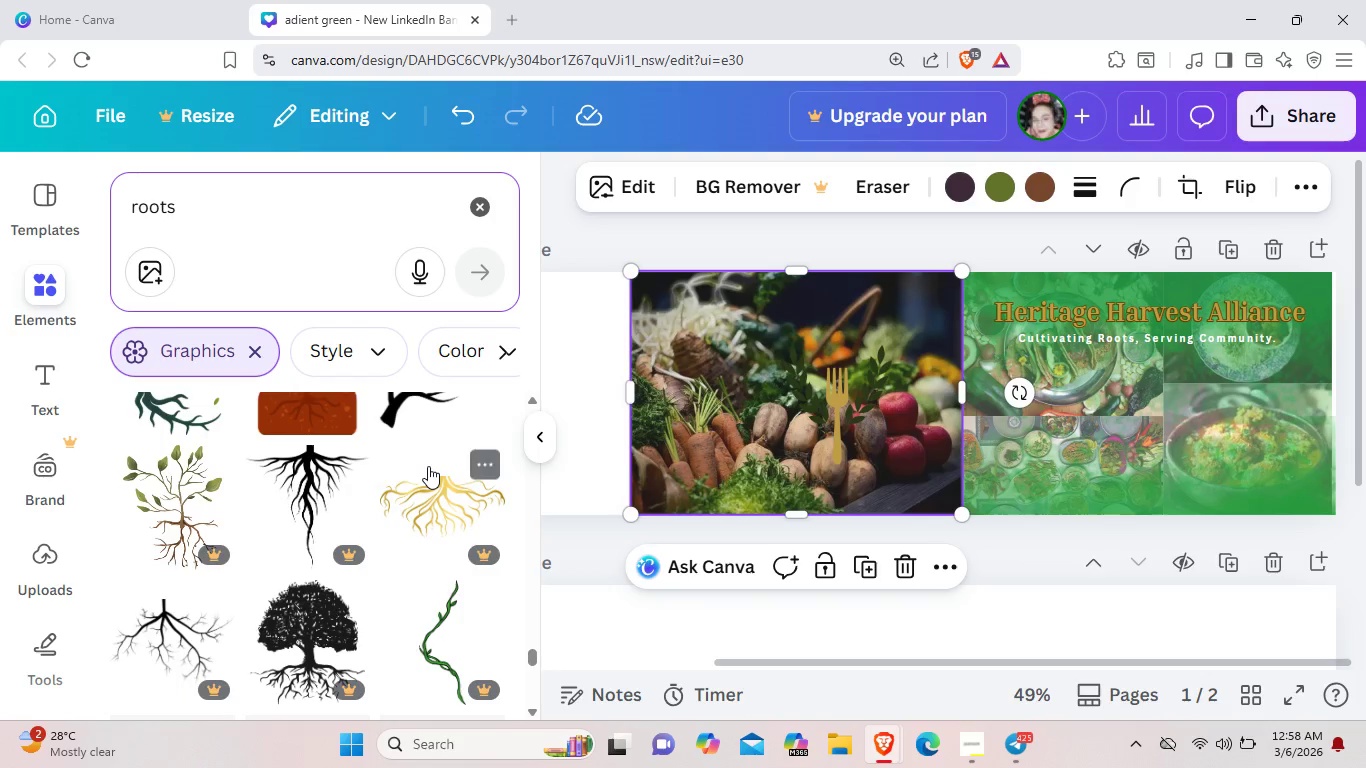 
scroll: coordinate [428, 466], scroll_direction: up, amount: 2.0
 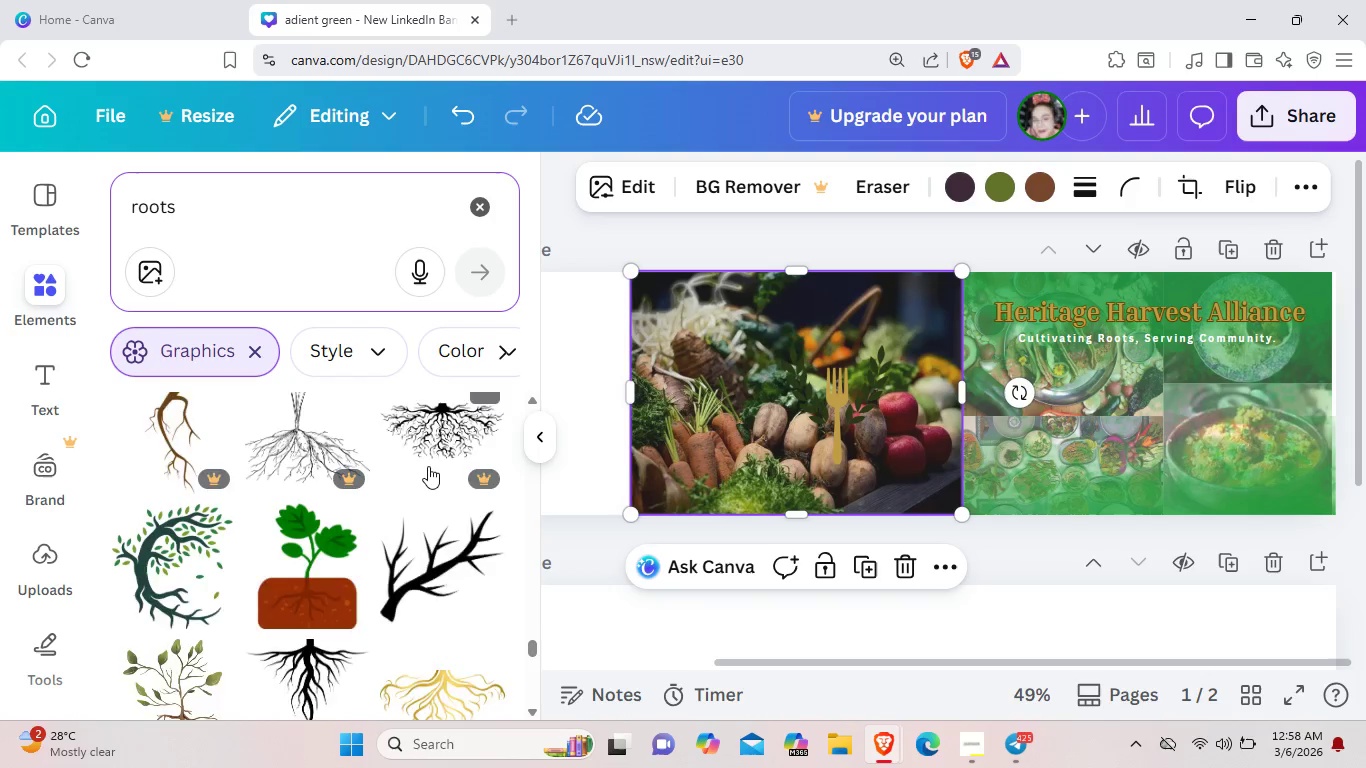 
scroll: coordinate [428, 466], scroll_direction: down, amount: 2.0
 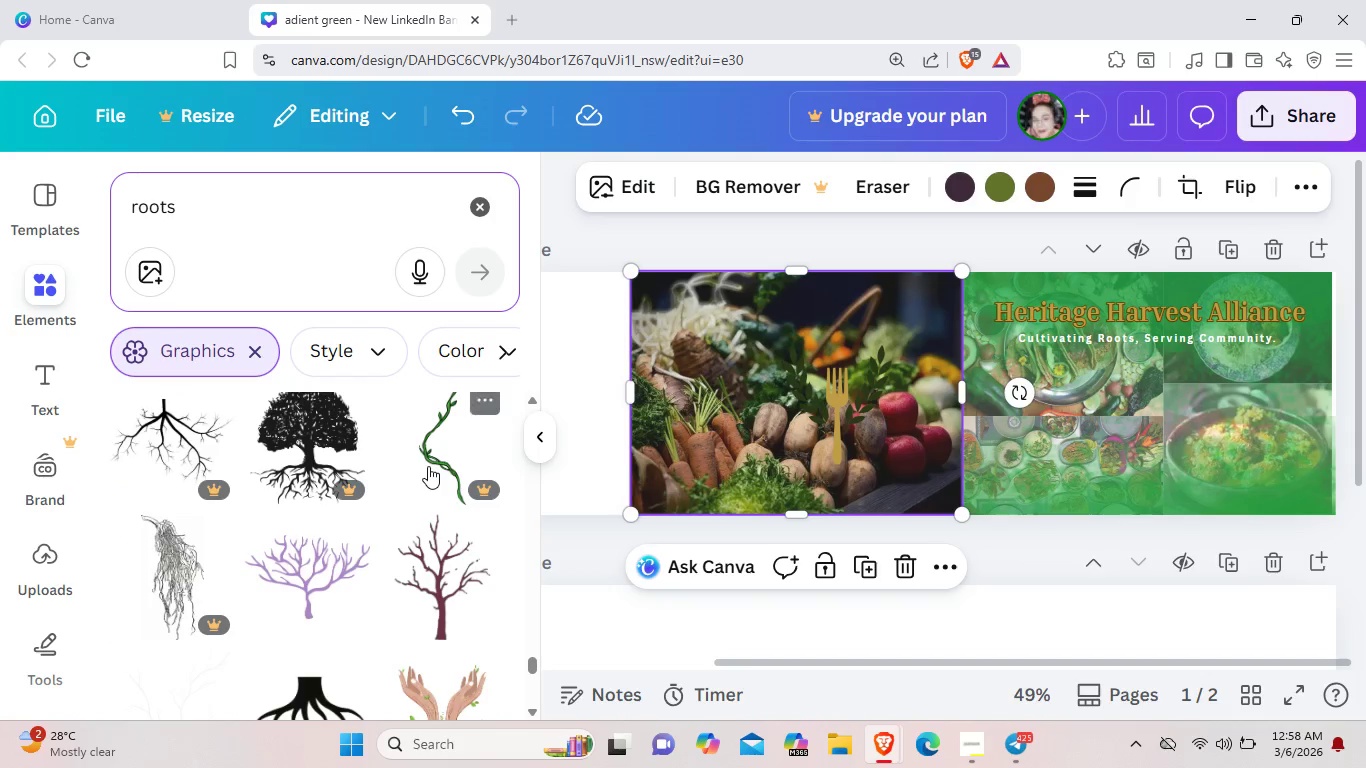 
scroll: coordinate [428, 466], scroll_direction: up, amount: 2.0
 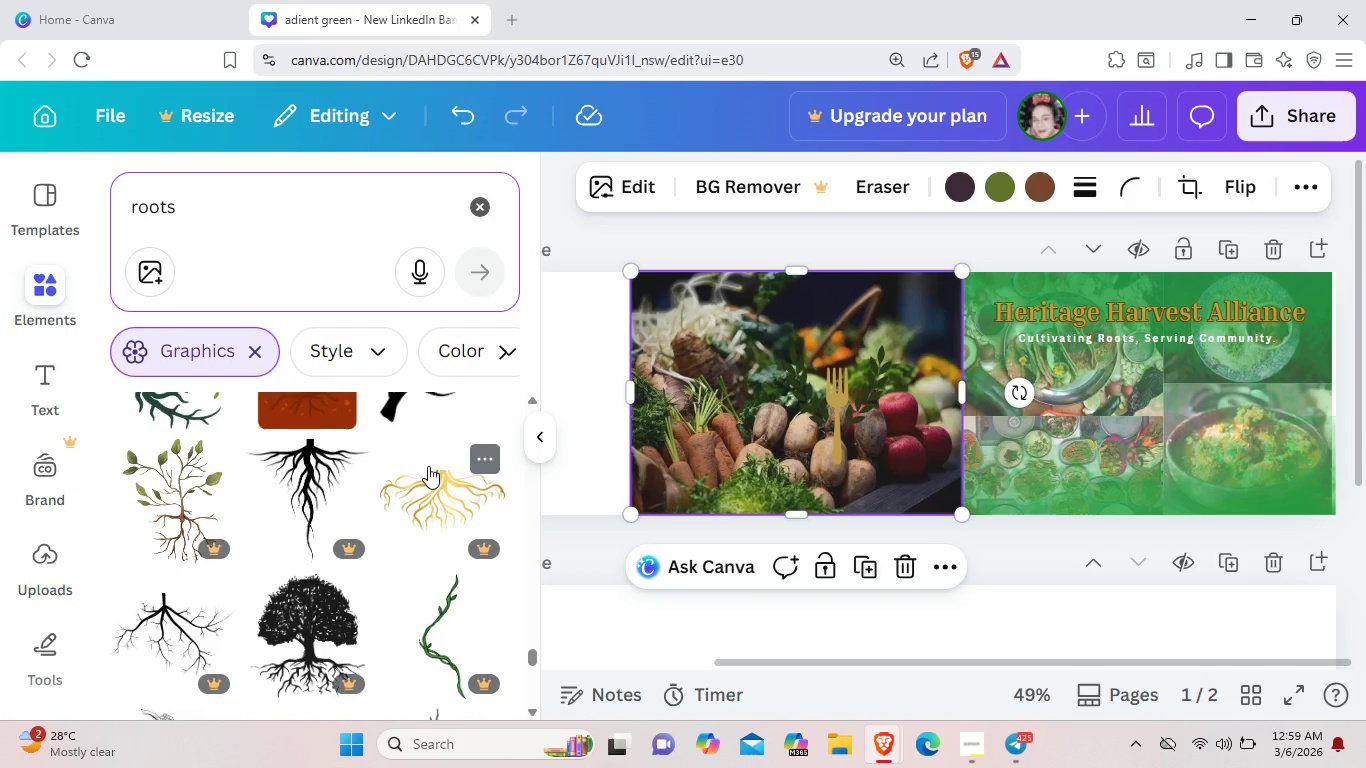 
scroll: coordinate [428, 466], scroll_direction: down, amount: 8.0
 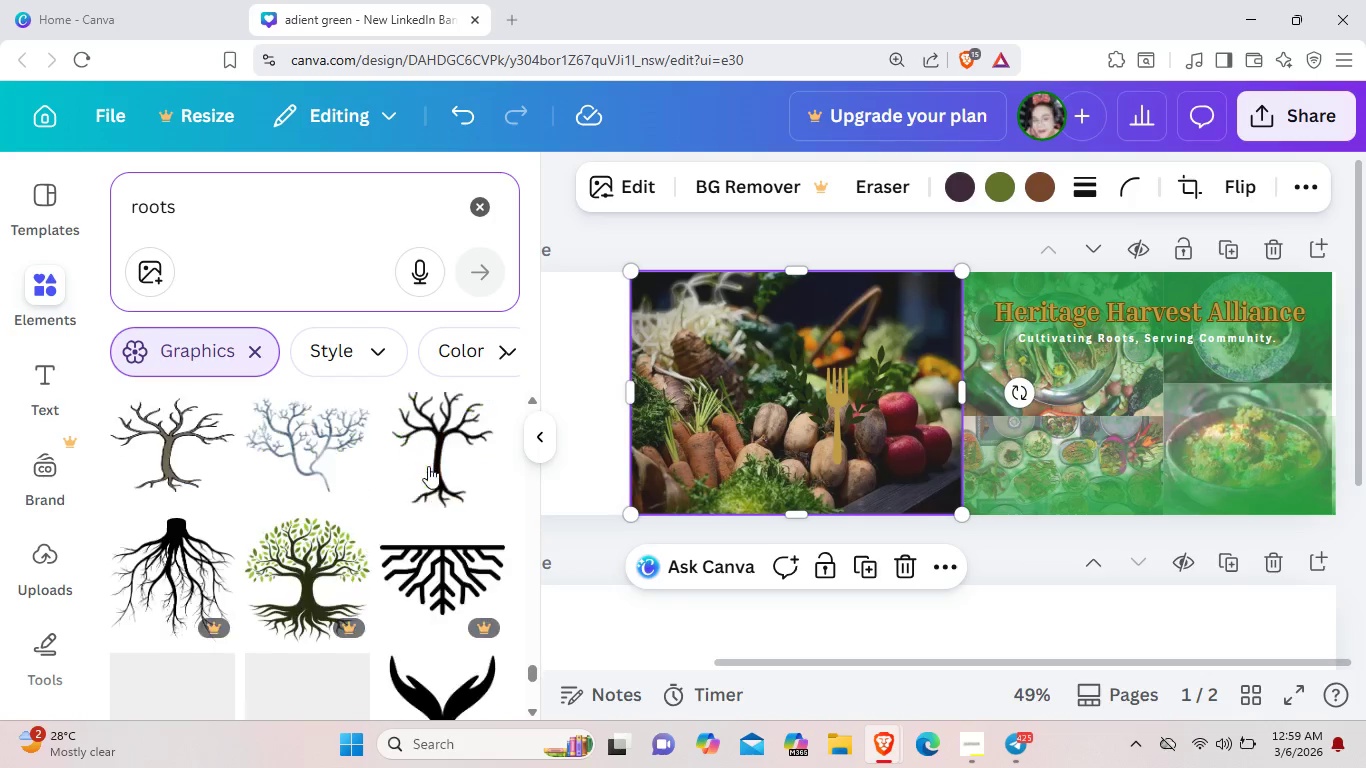 
scroll: coordinate [428, 466], scroll_direction: up, amount: 1.0
 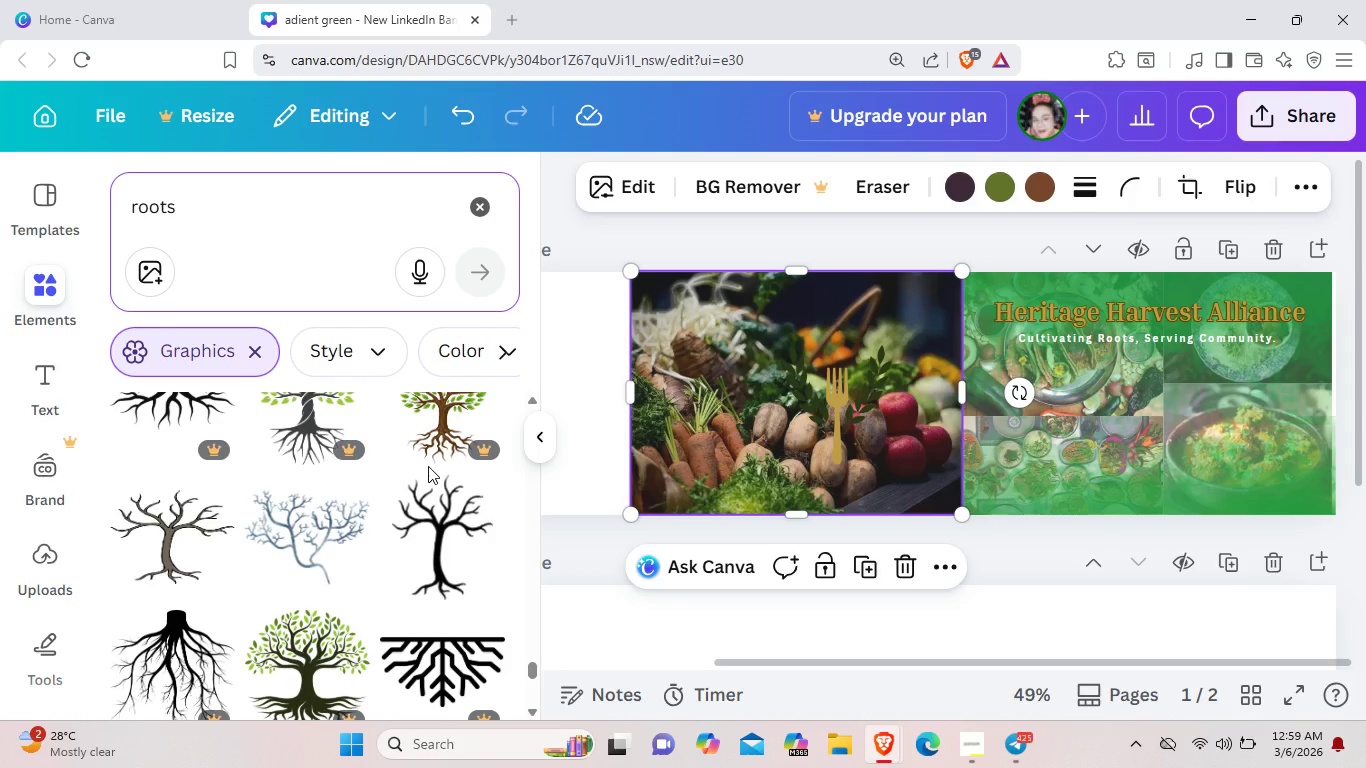 
scroll: coordinate [431, 465], scroll_direction: down, amount: 9.0
 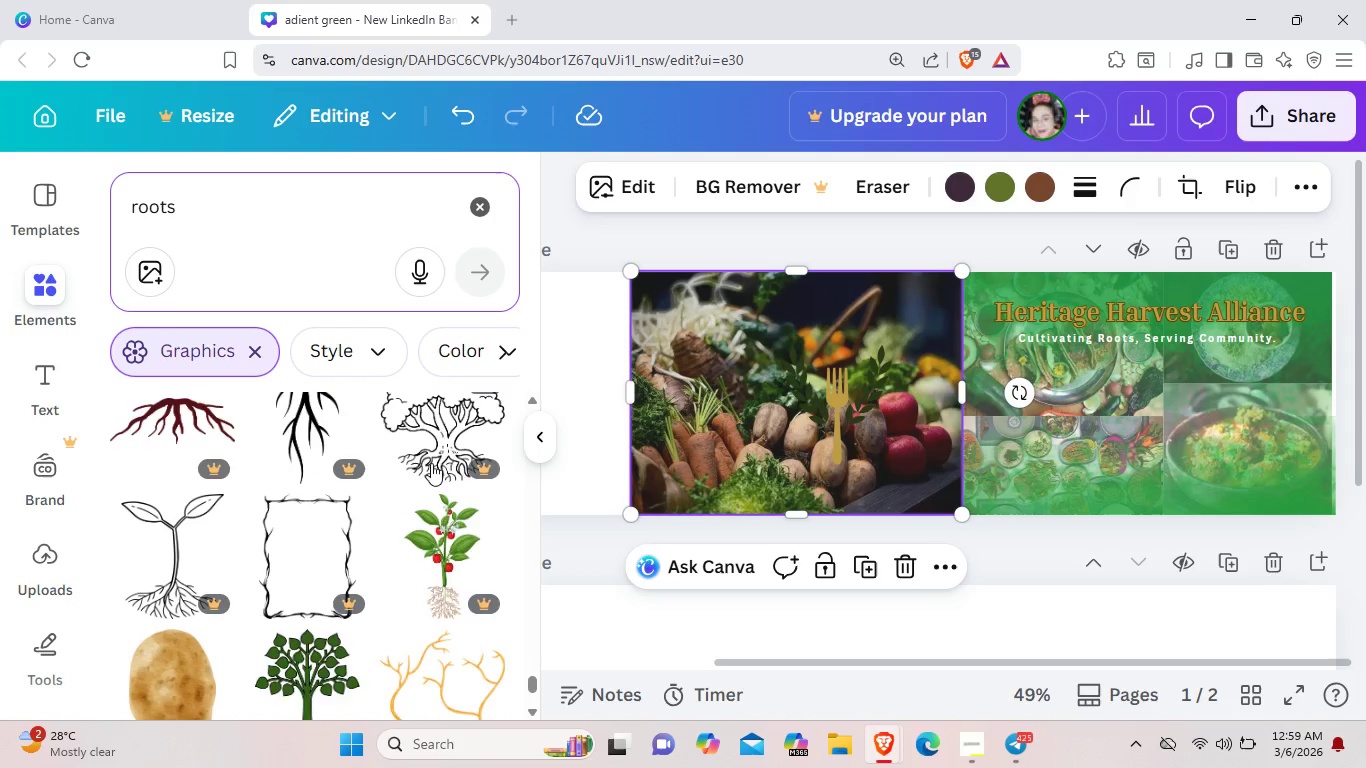 
scroll: coordinate [431, 463], scroll_direction: down, amount: 8.0
 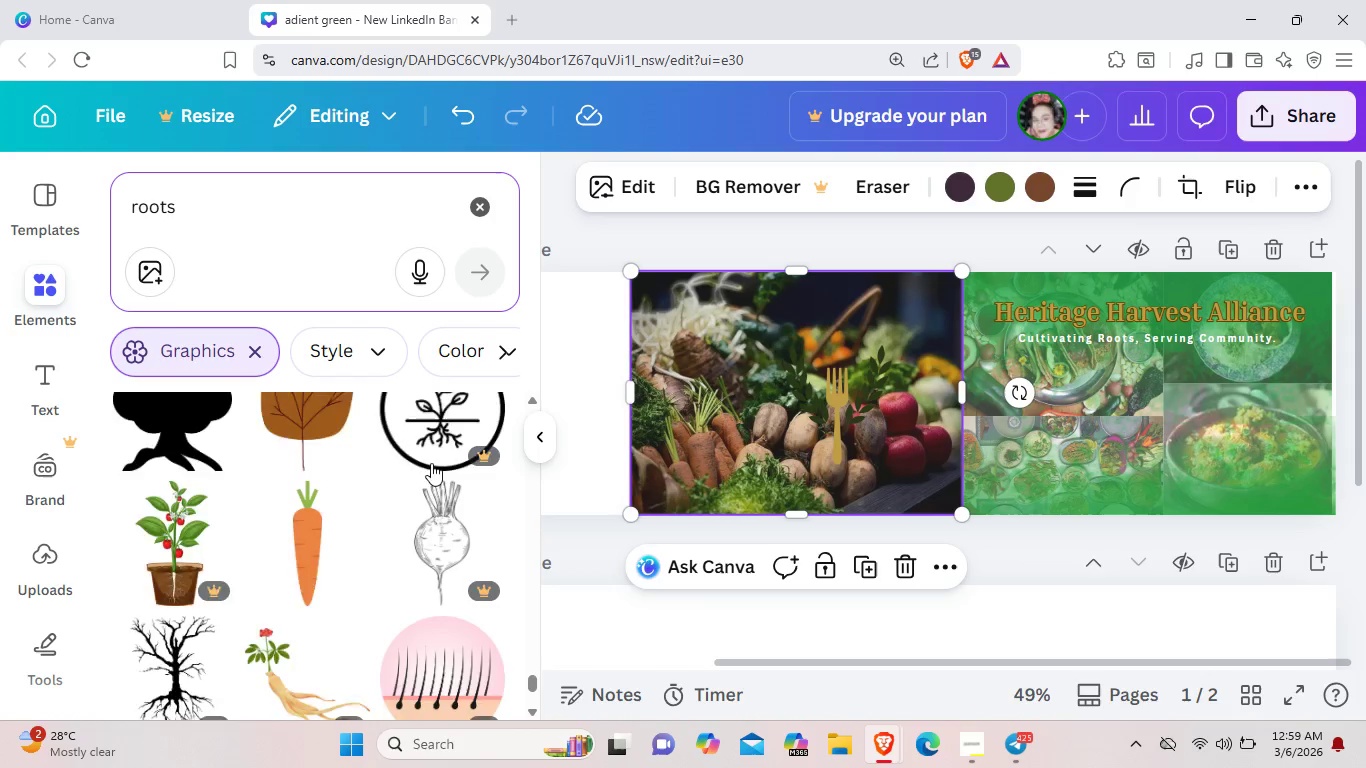 
scroll: coordinate [431, 463], scroll_direction: down, amount: 10.0
 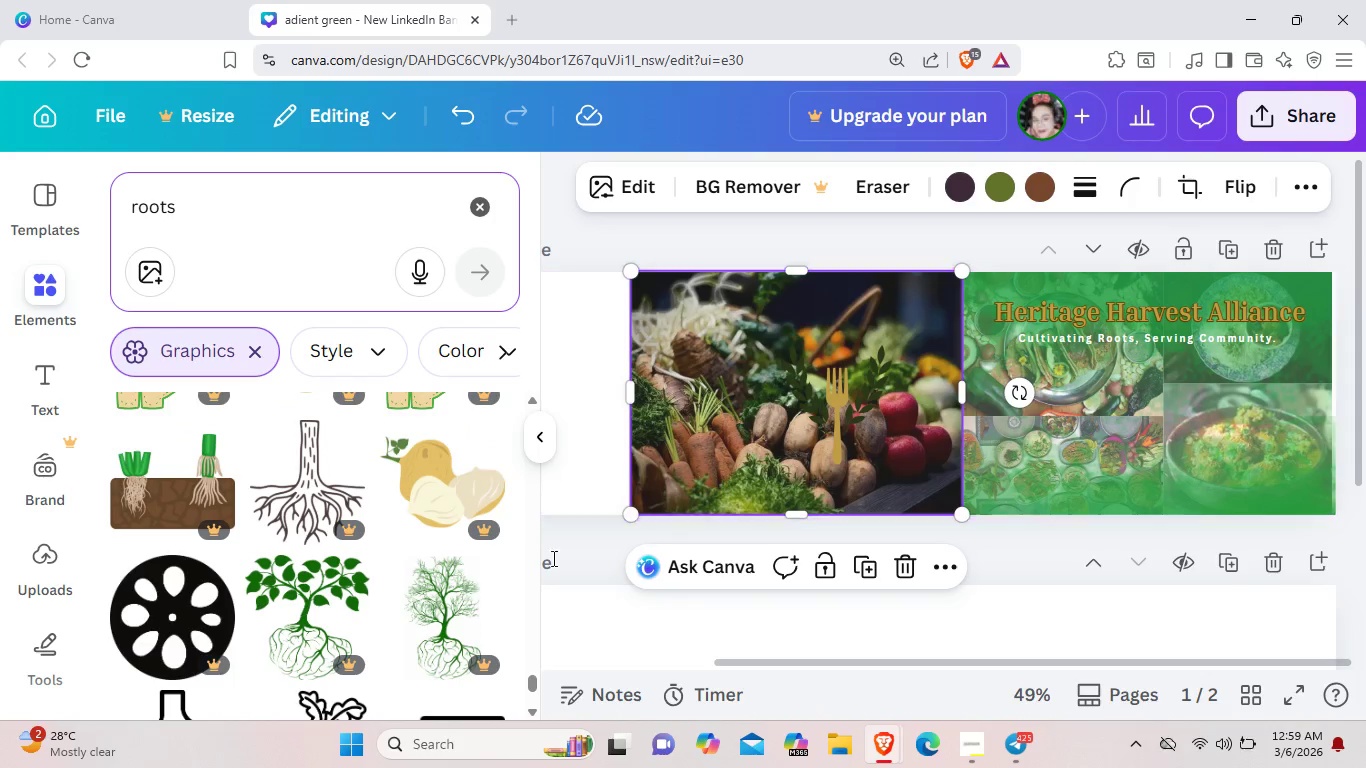 
left_click_drag(start_coordinate=[531, 683], to_coordinate=[491, 346])
 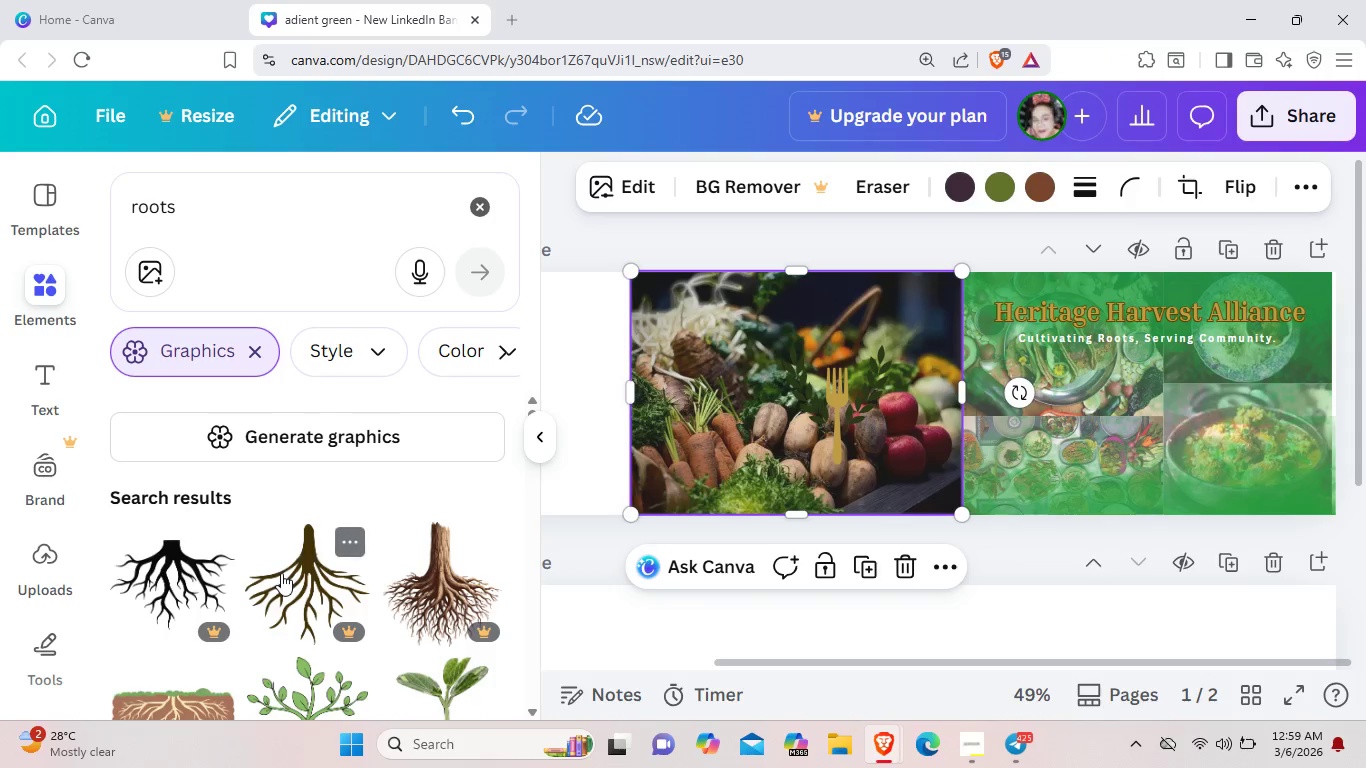 
scroll: coordinate [281, 573], scroll_direction: down, amount: 2.0
 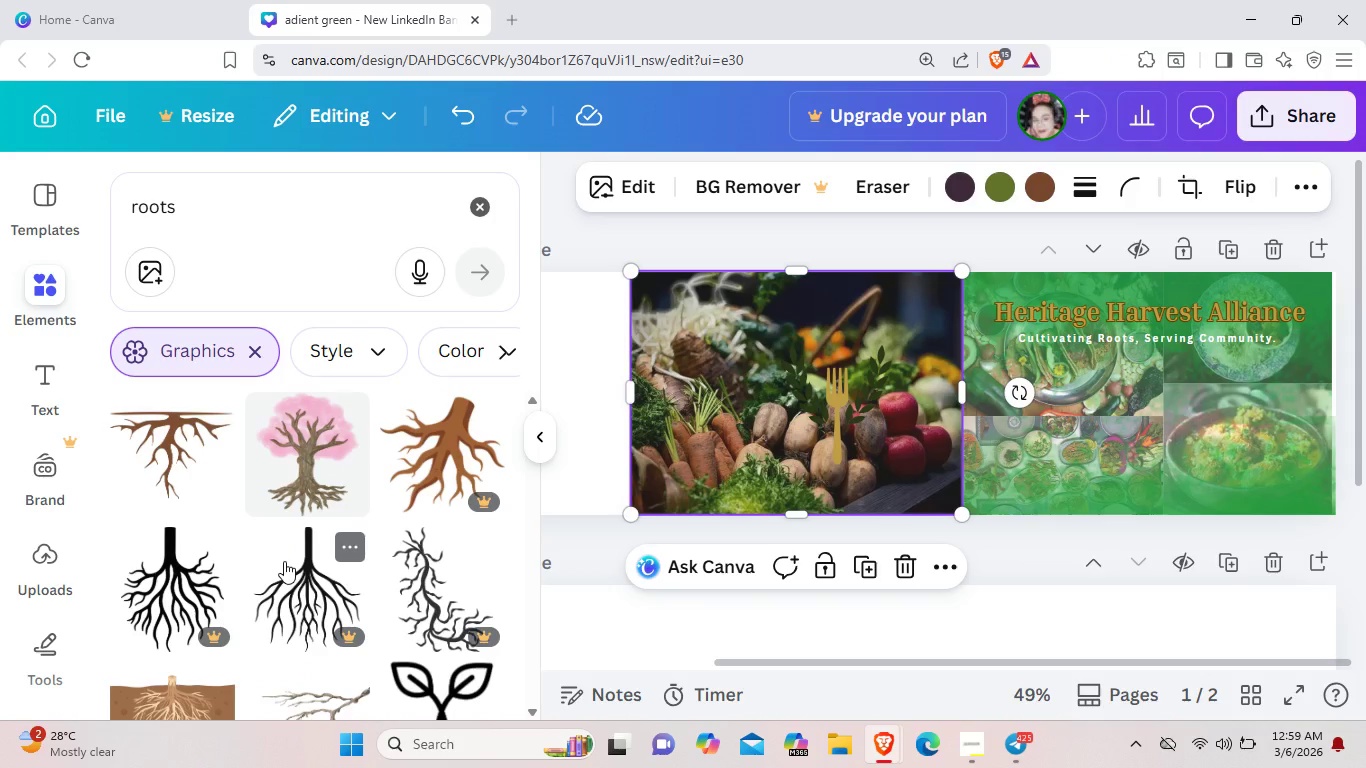 
scroll: coordinate [173, 497], scroll_direction: up, amount: 1.0
 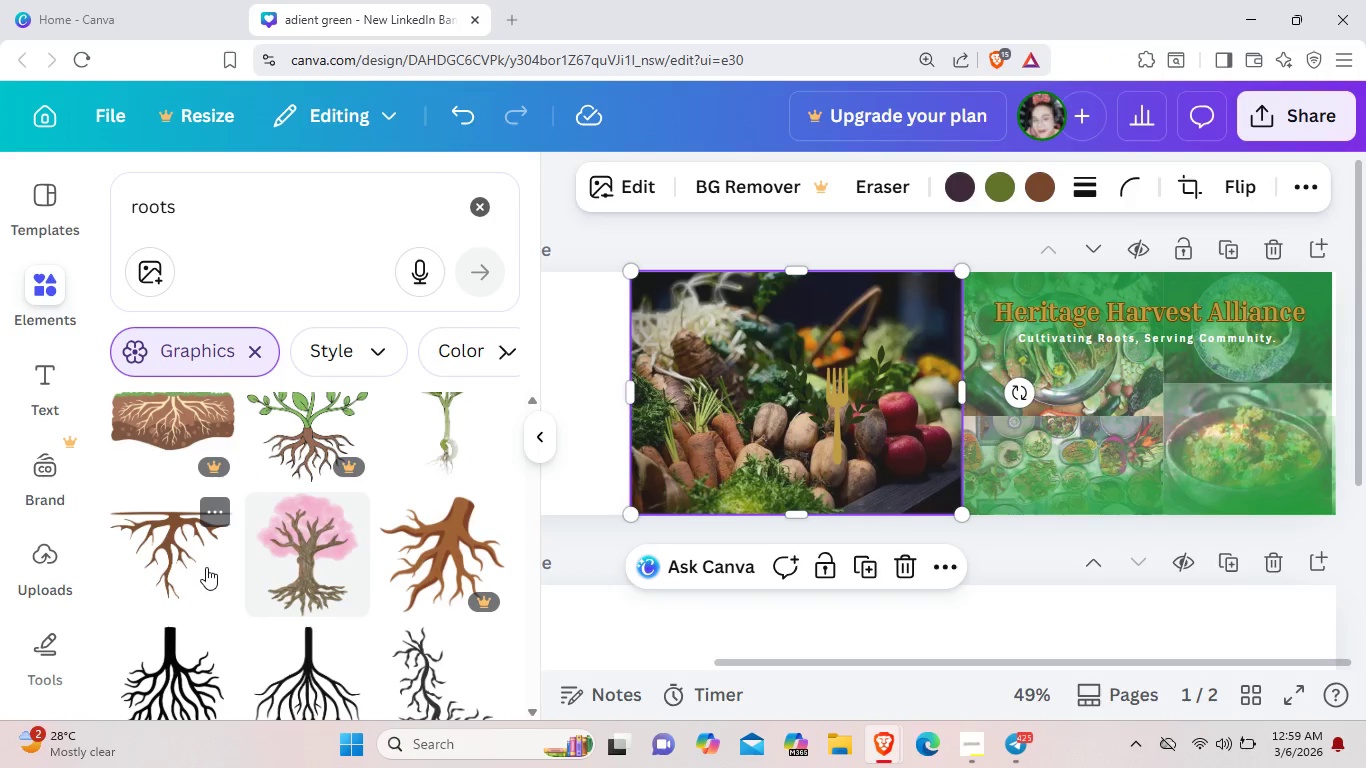 
left_click([202, 566])
 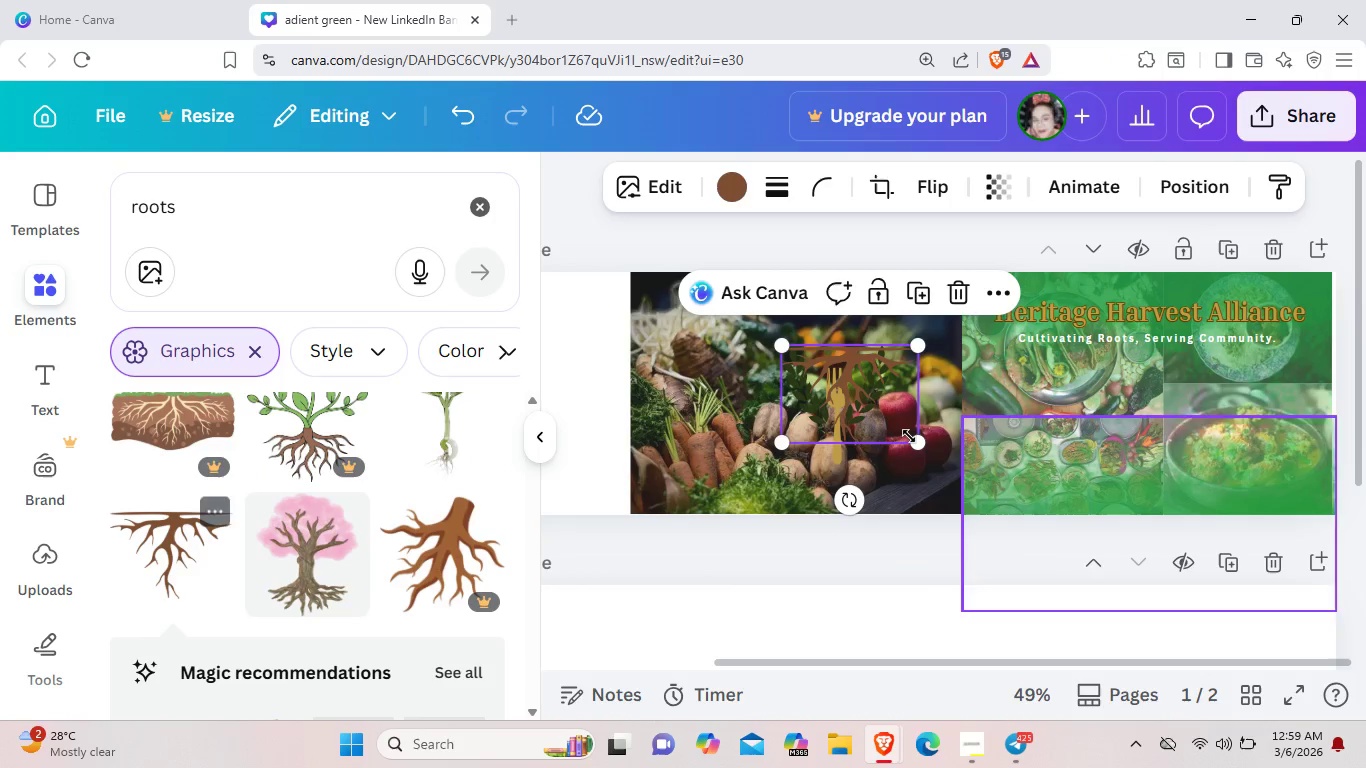 
left_click_drag(start_coordinate=[907, 437], to_coordinate=[887, 549])
 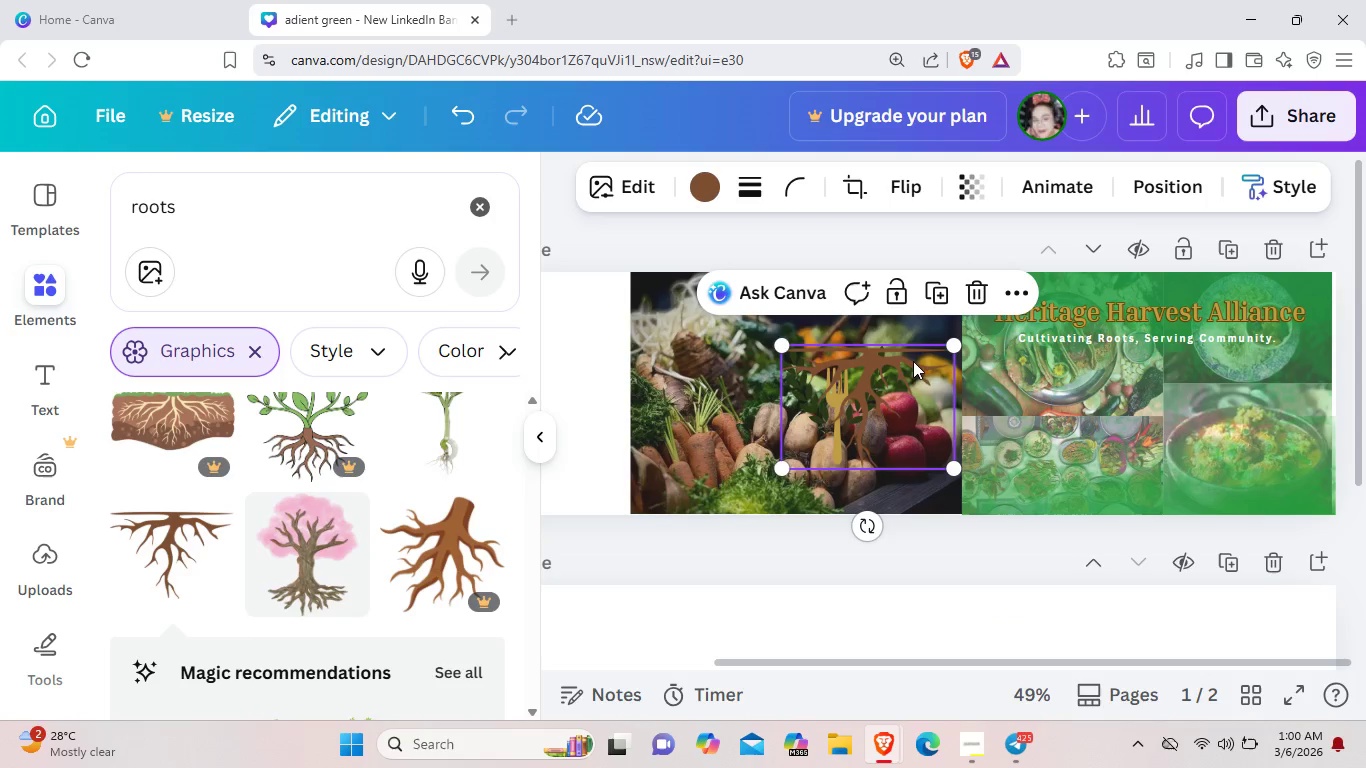 
left_click_drag(start_coordinate=[890, 377], to_coordinate=[860, 441])
 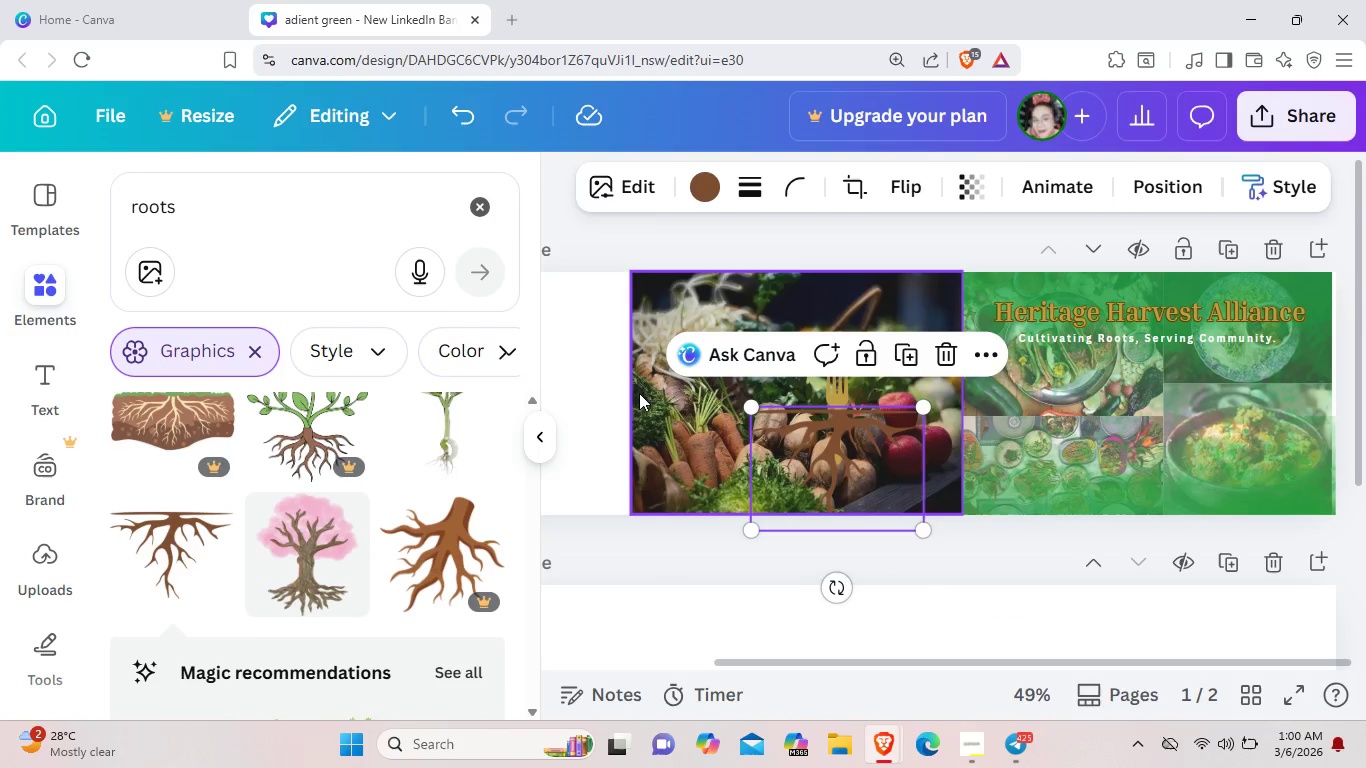 
left_click([639, 393])
 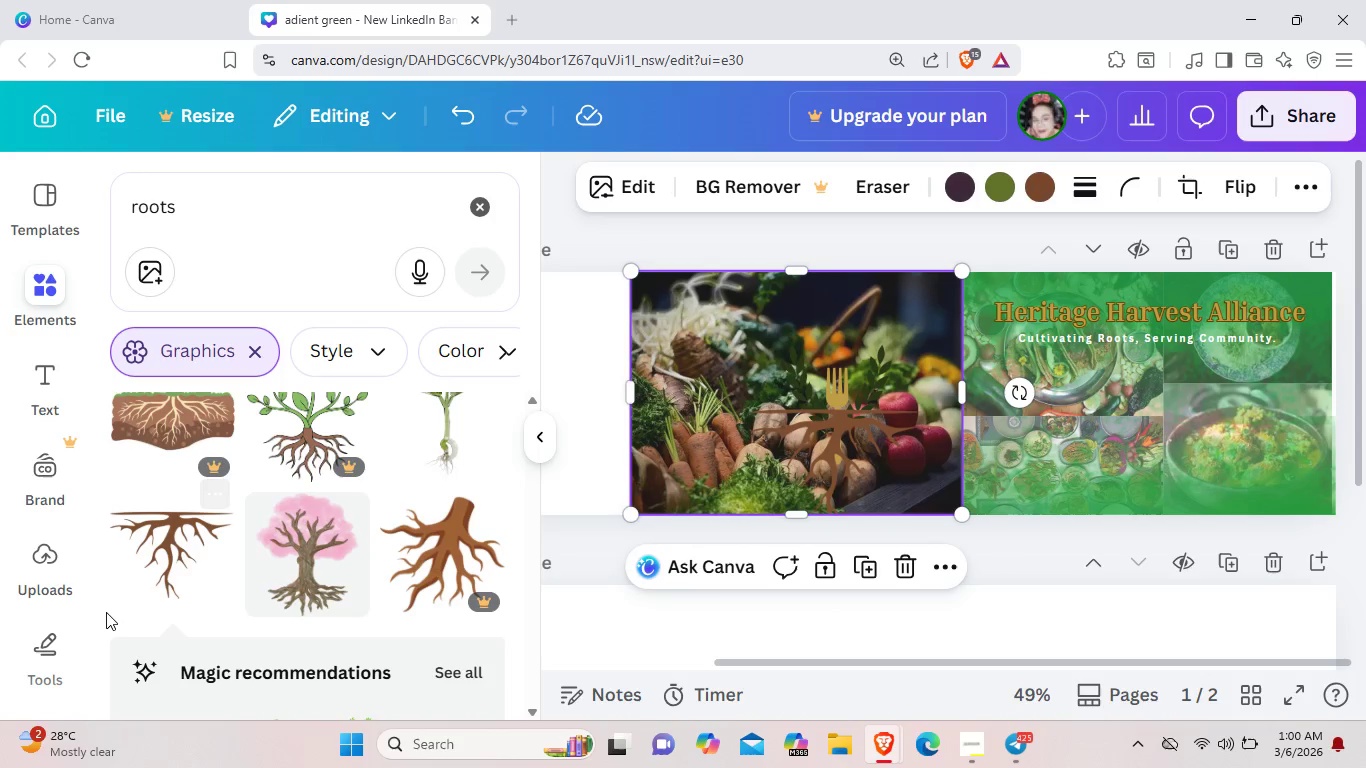 
scroll: coordinate [172, 554], scroll_direction: down, amount: 3.0
 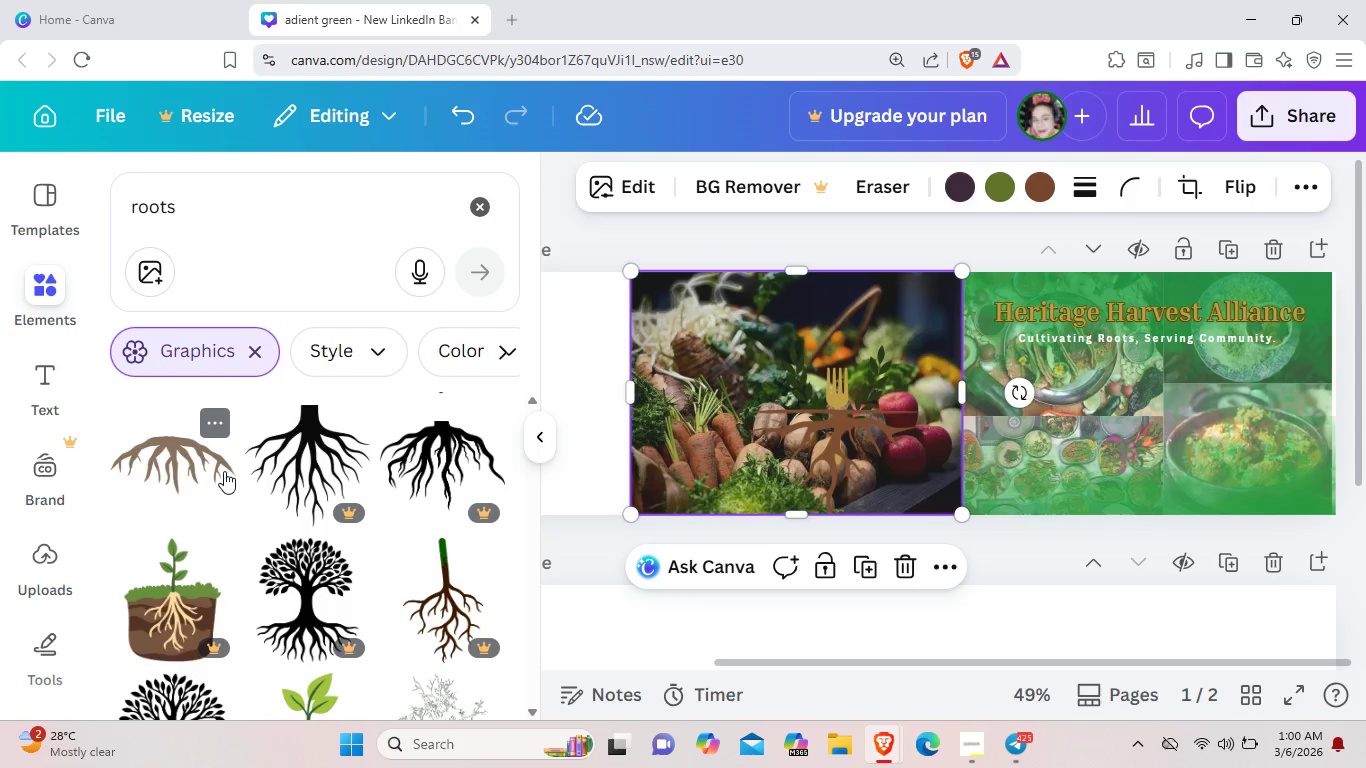 
wait(5.42)
 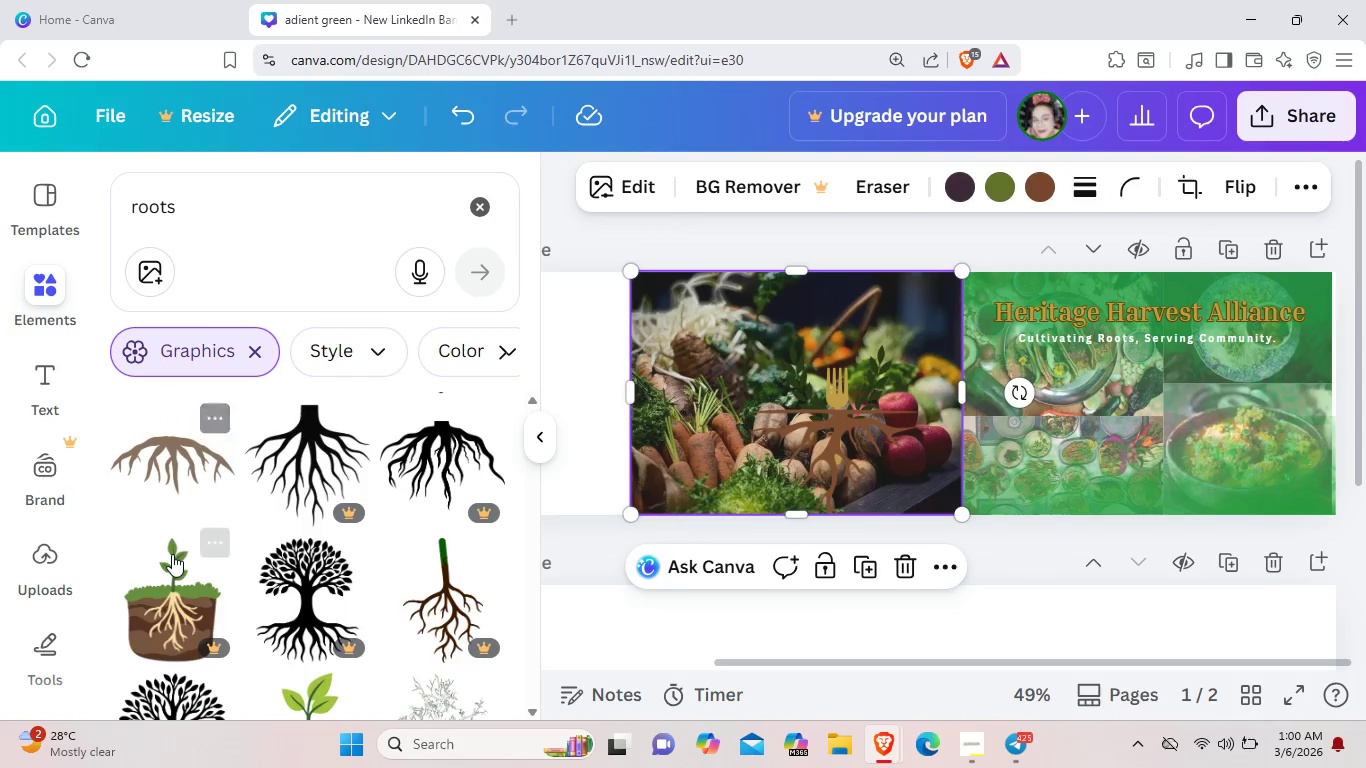 
left_click([832, 442])
 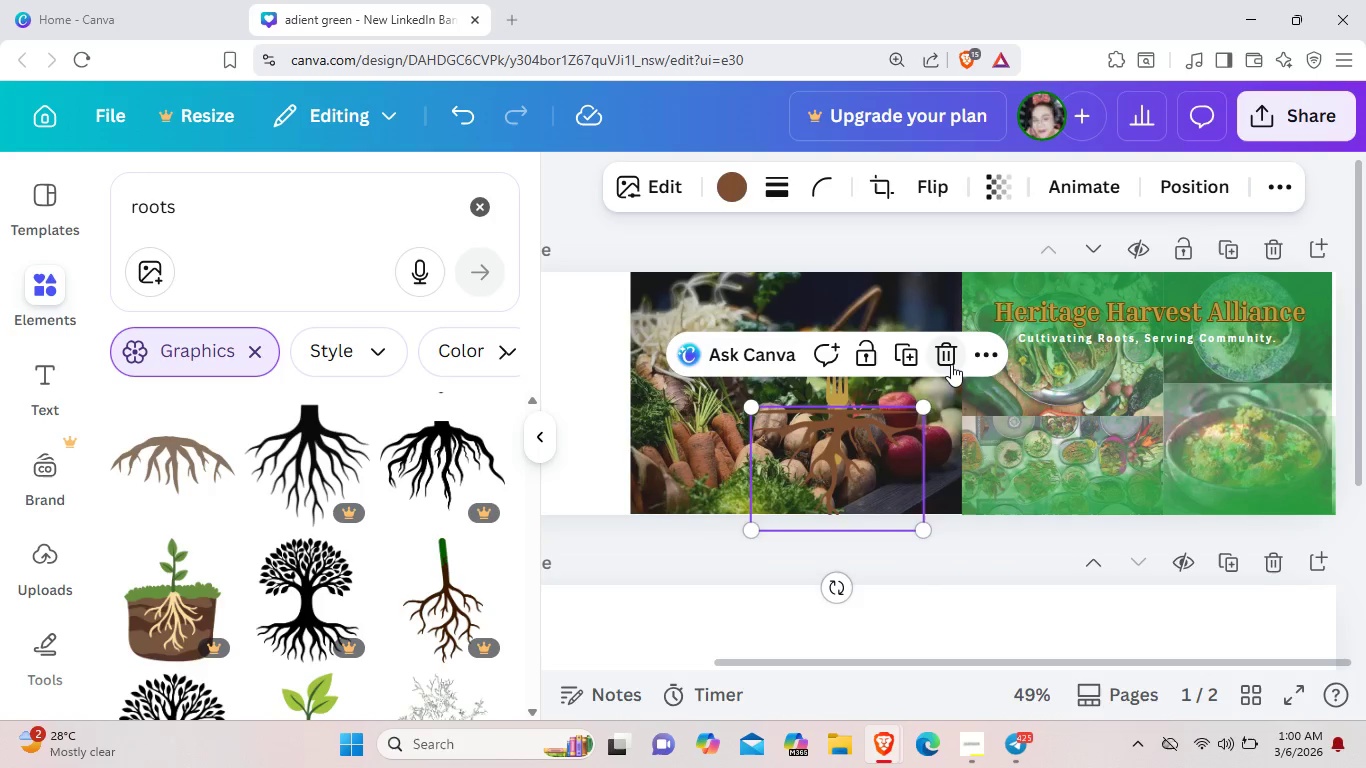 
left_click([951, 364])
 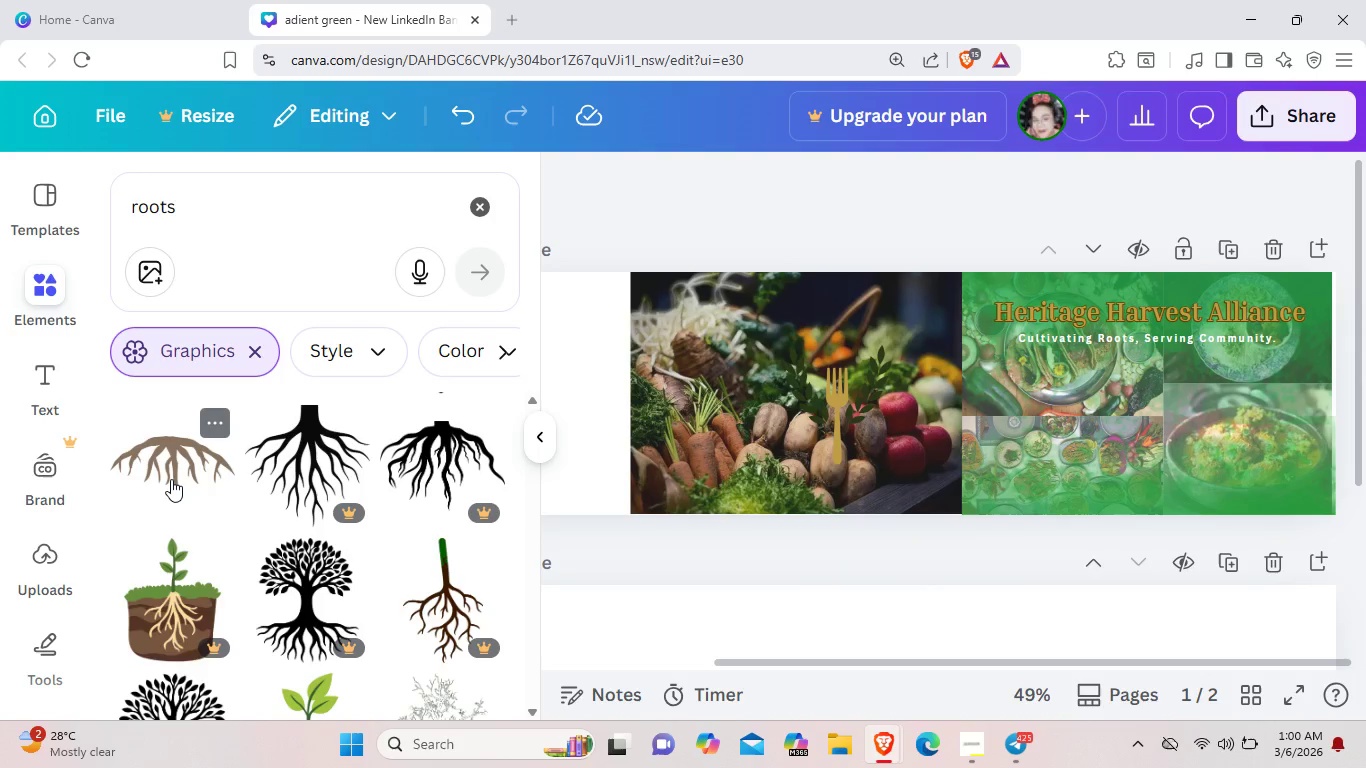 
left_click([172, 478])
 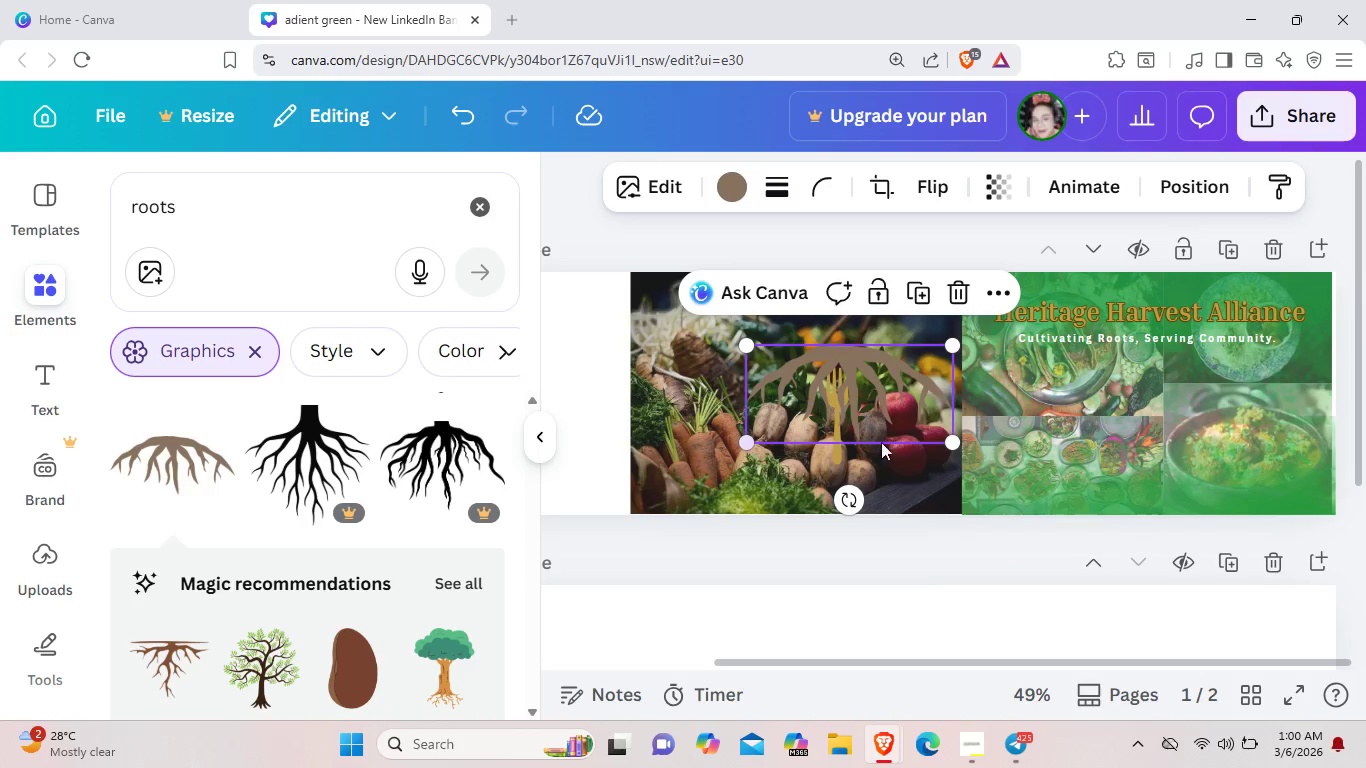 
left_click_drag(start_coordinate=[857, 379], to_coordinate=[845, 451])
 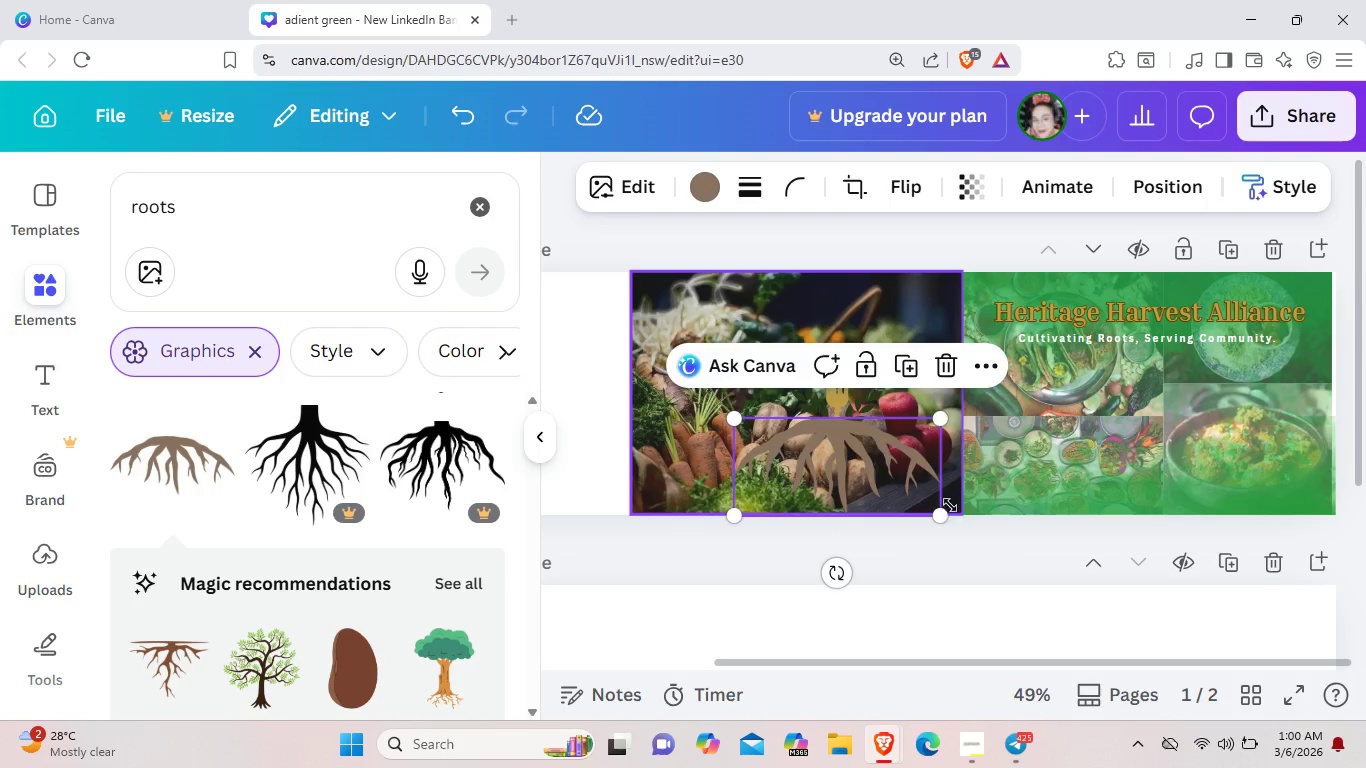 
left_click_drag(start_coordinate=[940, 512], to_coordinate=[874, 476])
 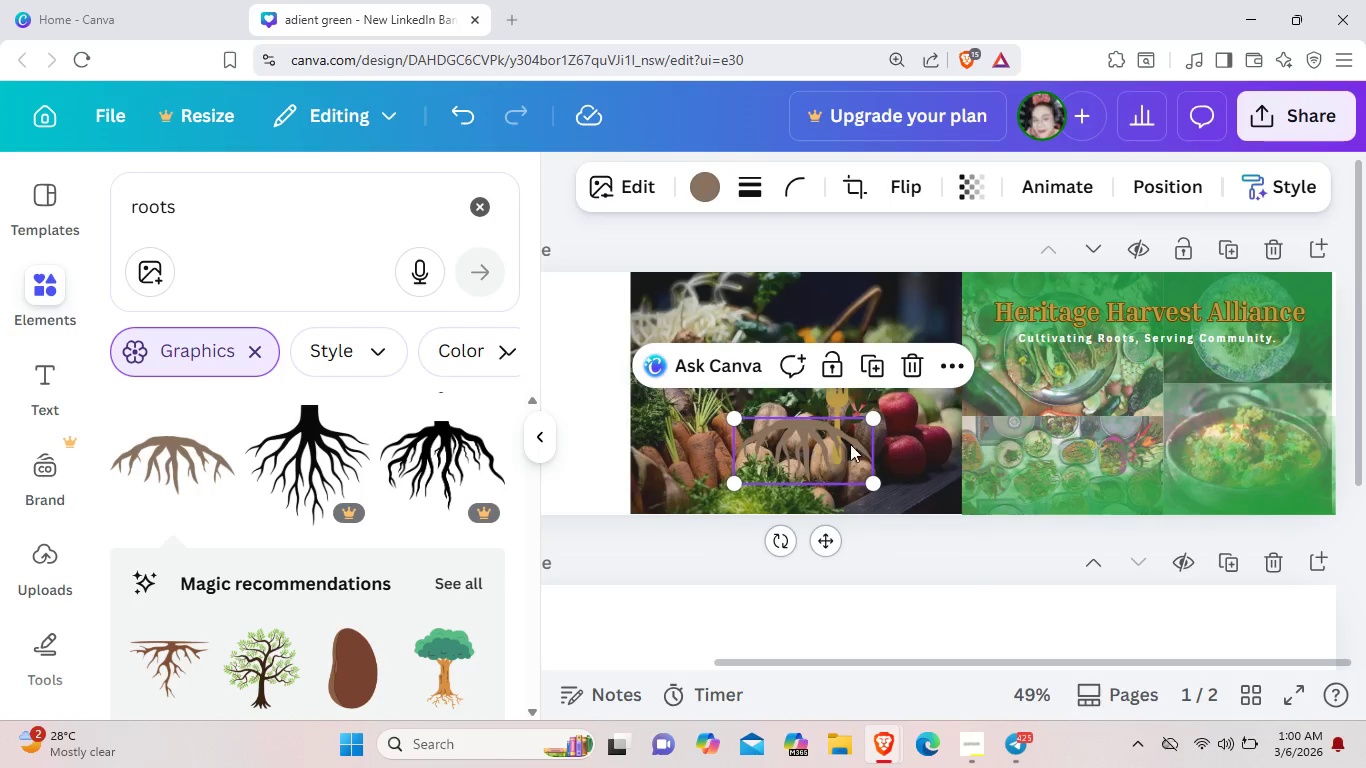 
left_click_drag(start_coordinate=[804, 436], to_coordinate=[836, 445])
 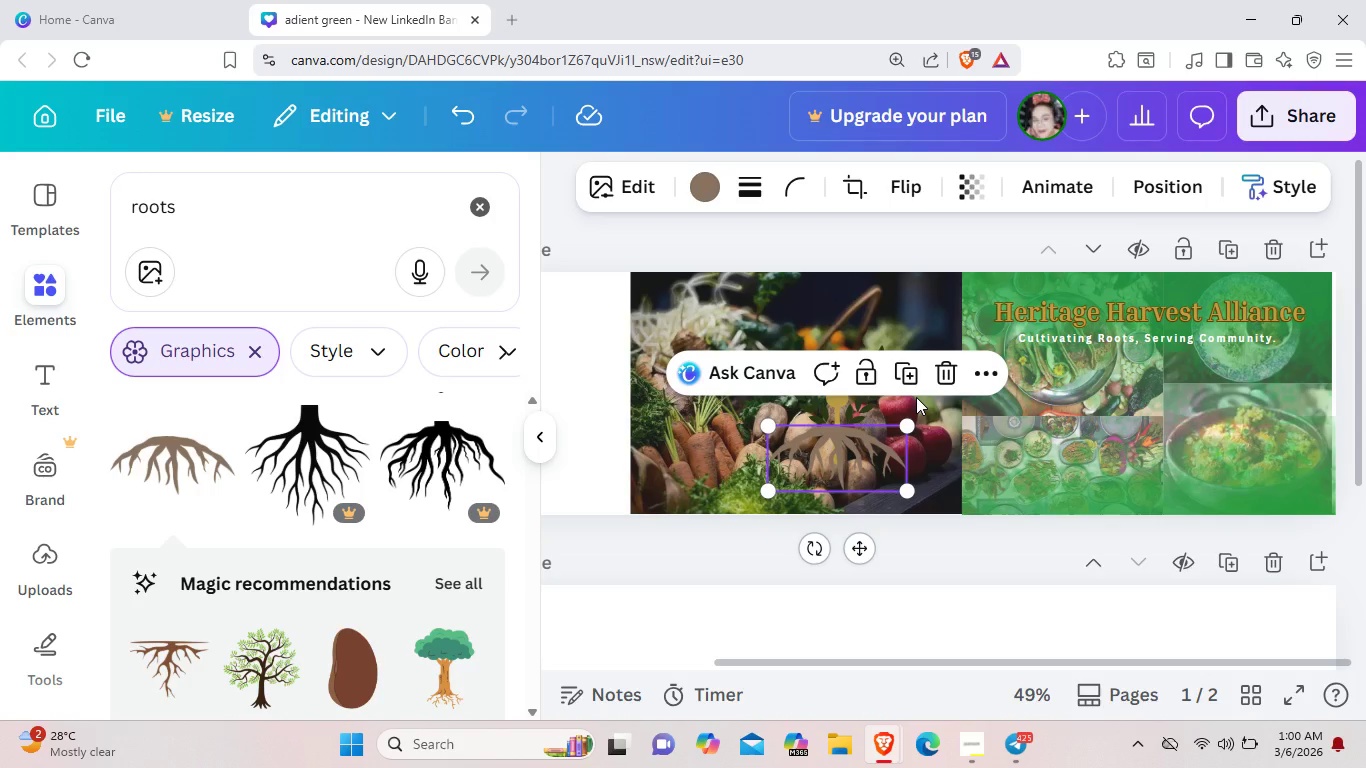 
left_click([1038, 424])
 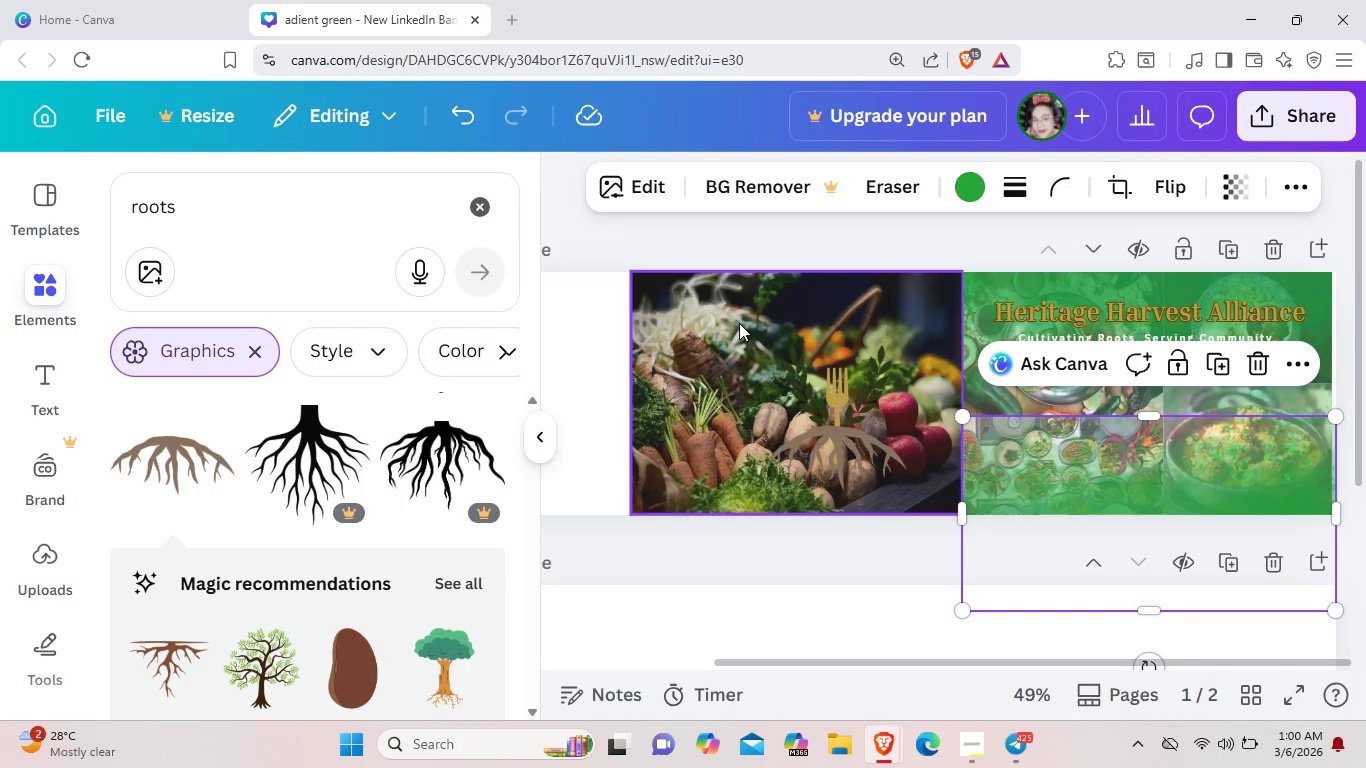 
left_click_drag(start_coordinate=[739, 323], to_coordinate=[886, 457])
 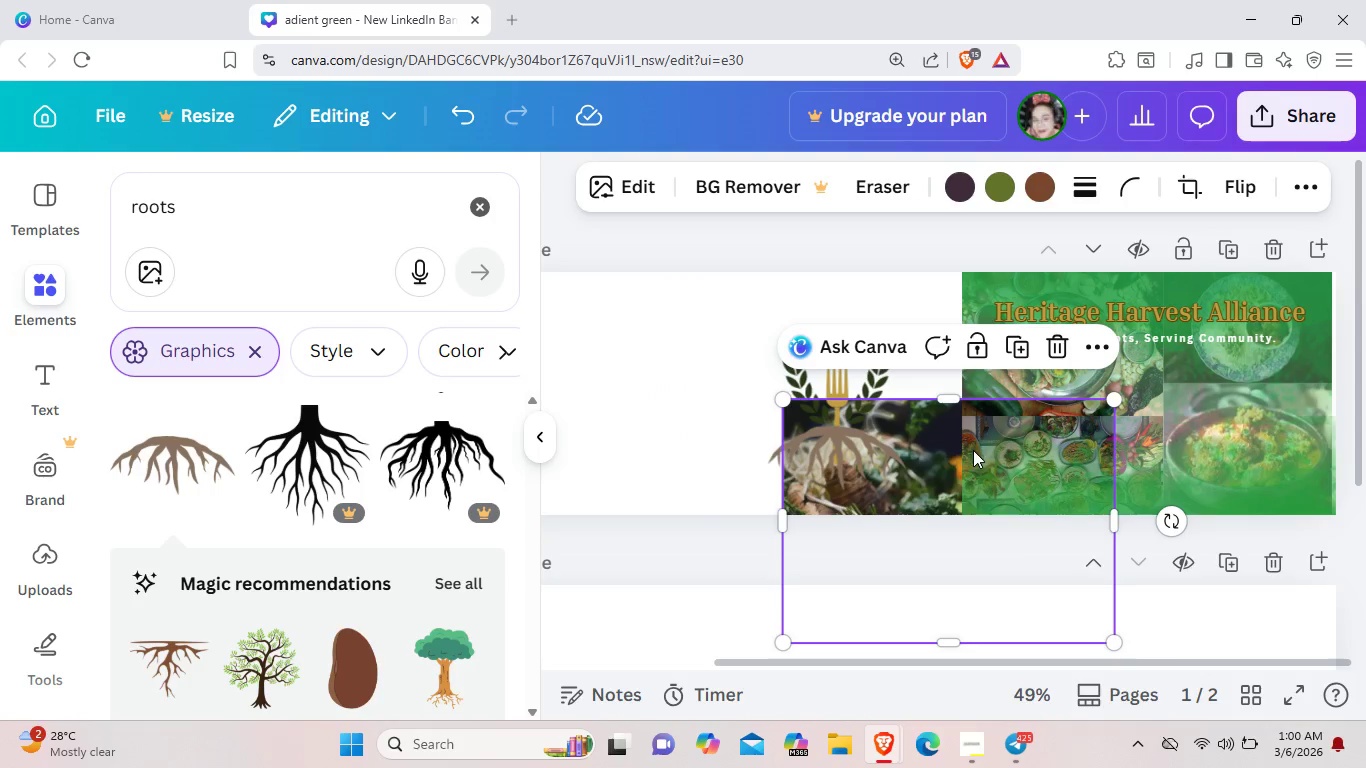 
left_click_drag(start_coordinate=[935, 458], to_coordinate=[540, 370])
 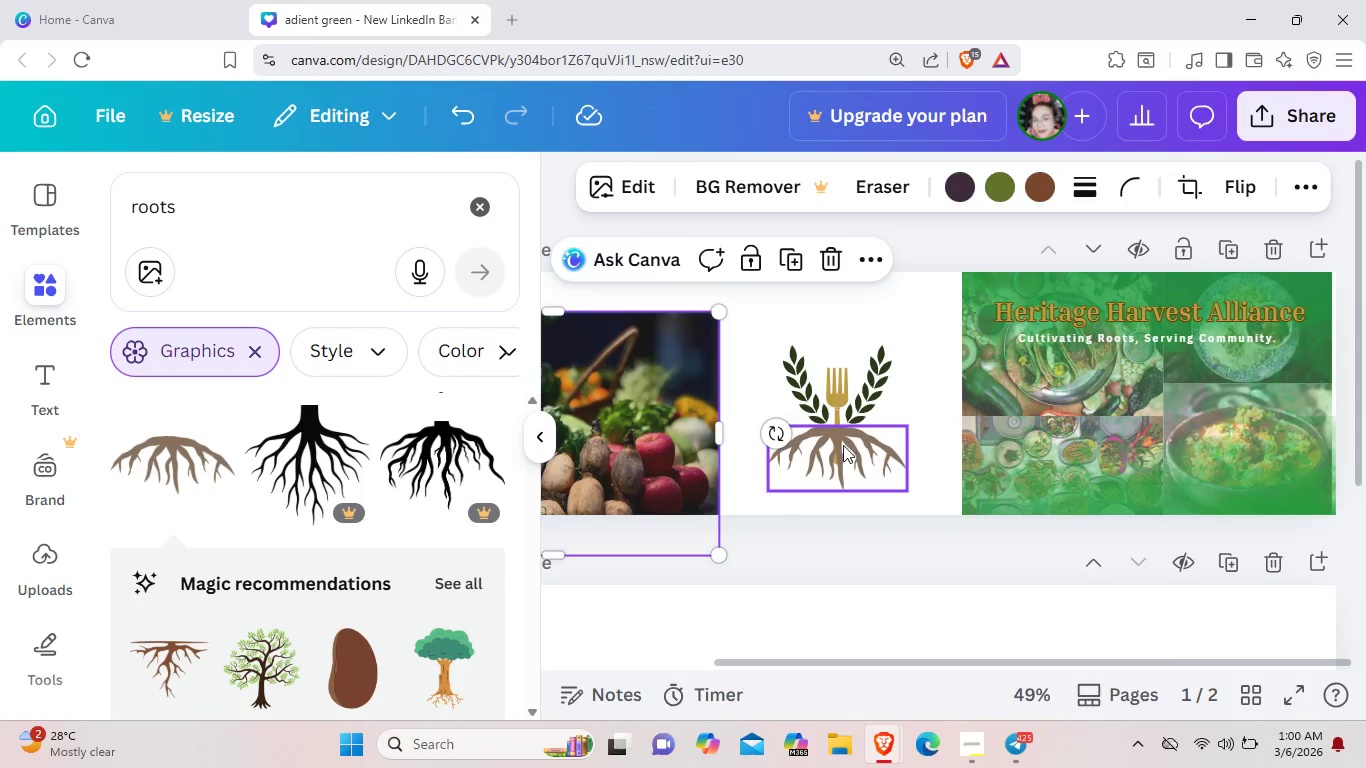 
left_click([843, 445])
 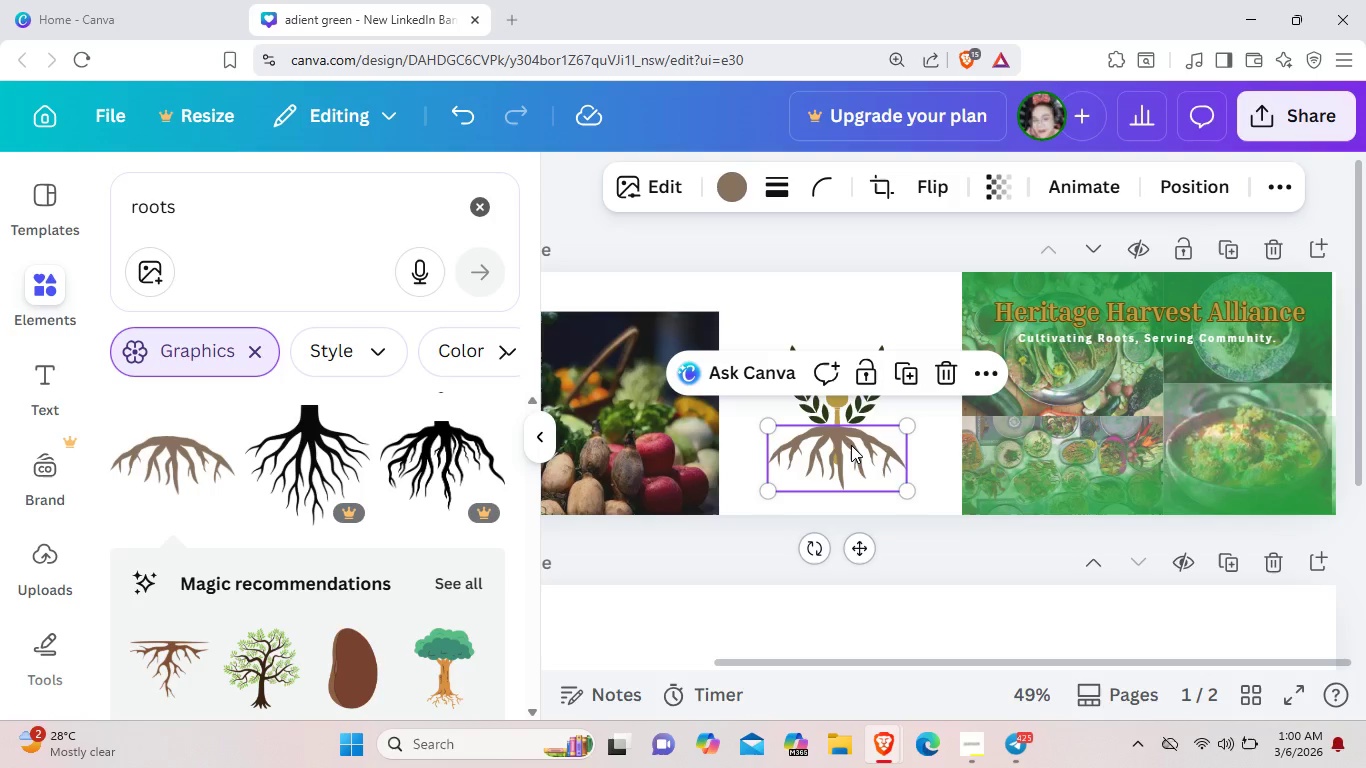 
key(ArrowLeft)
 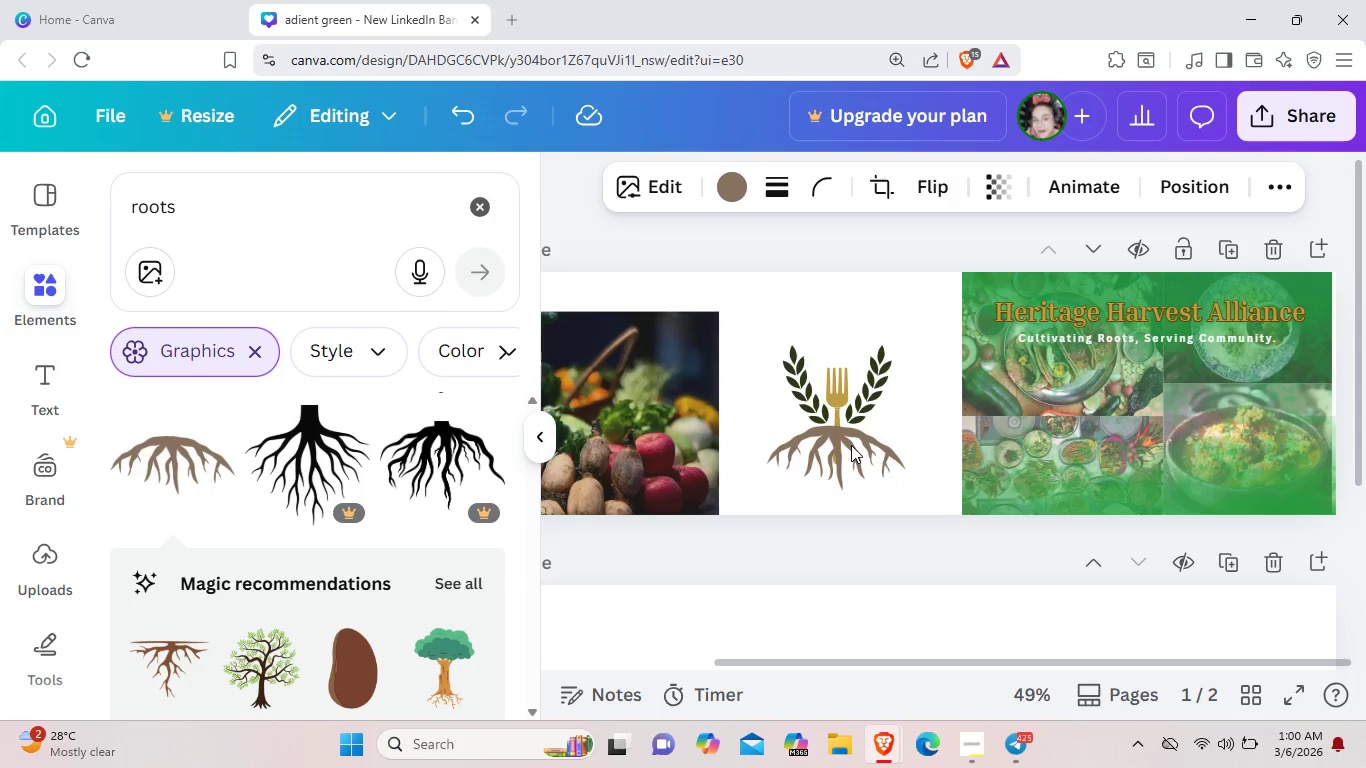 
key(ArrowLeft)
 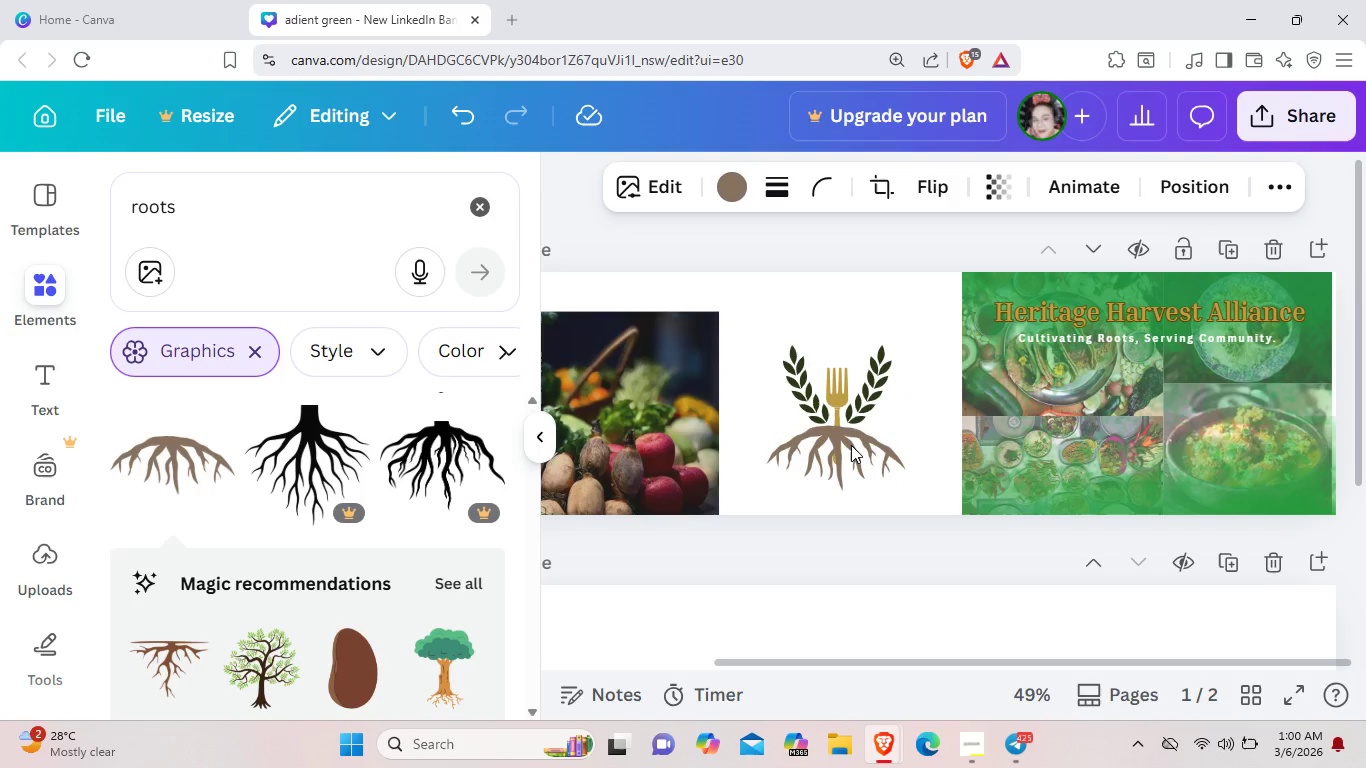 
key(ArrowLeft)
 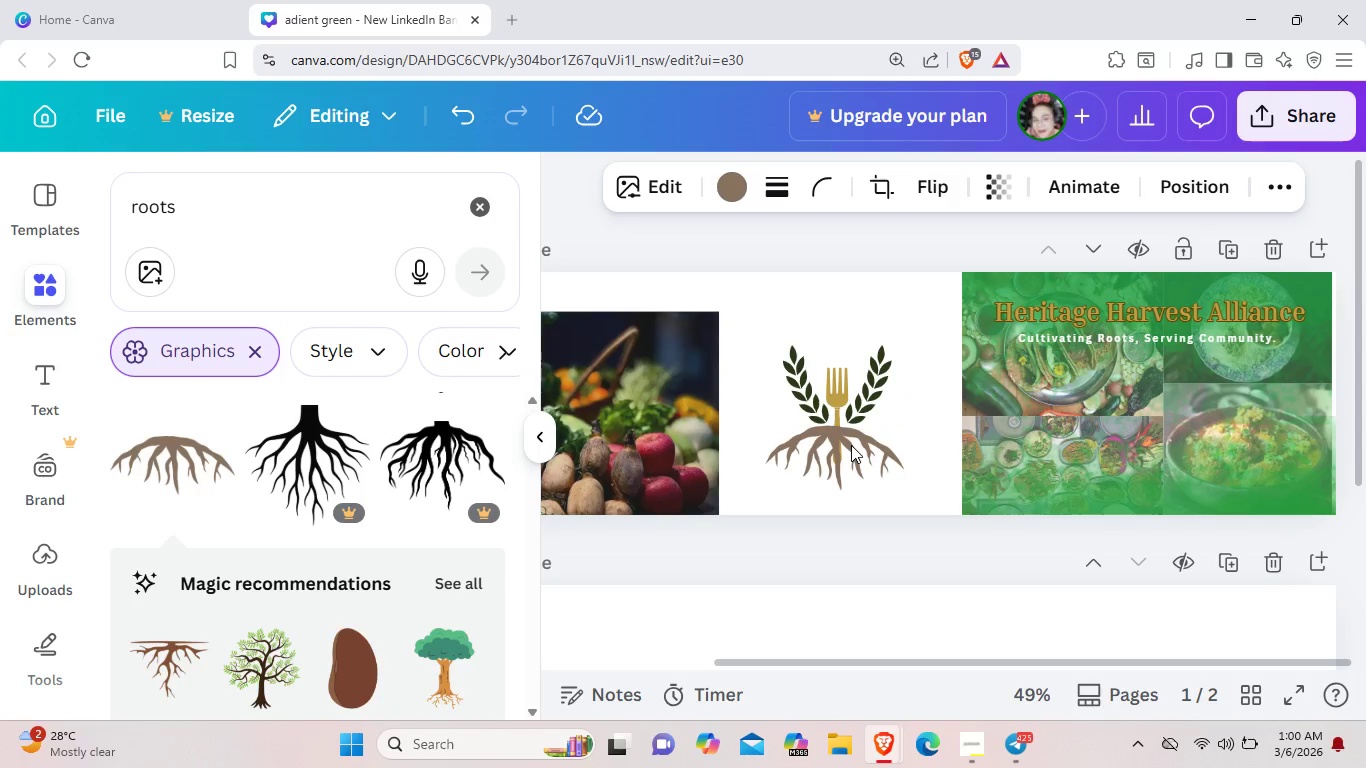 
key(ArrowLeft)
 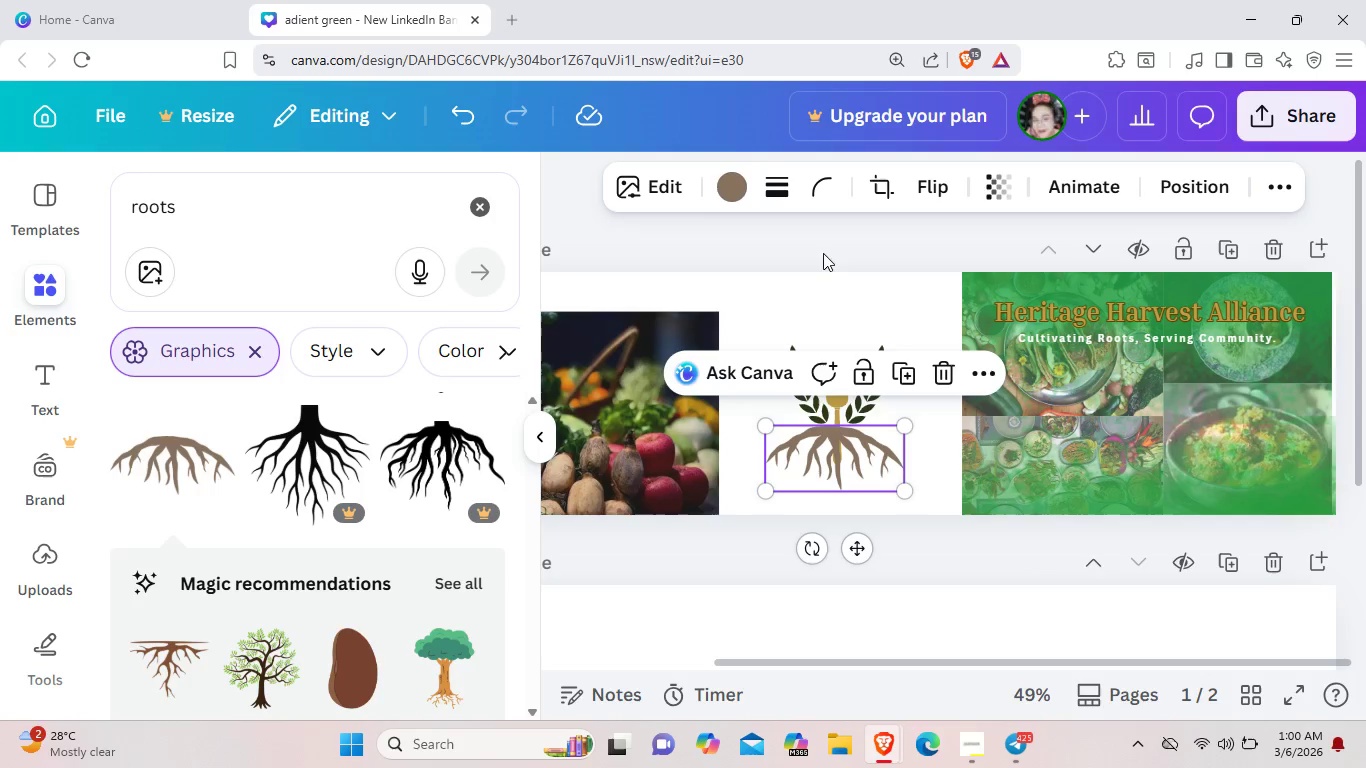 
left_click([817, 292])
 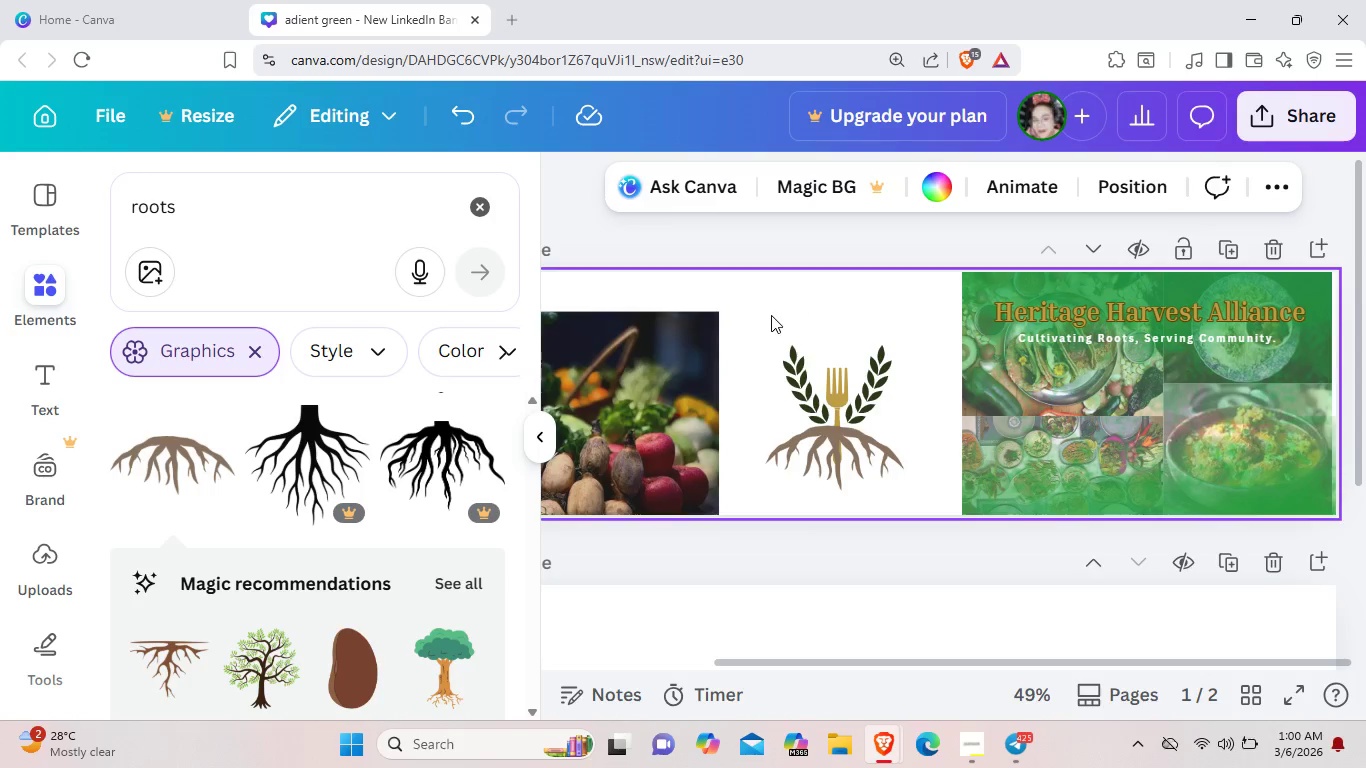 
left_click_drag(start_coordinate=[769, 311], to_coordinate=[930, 501])
 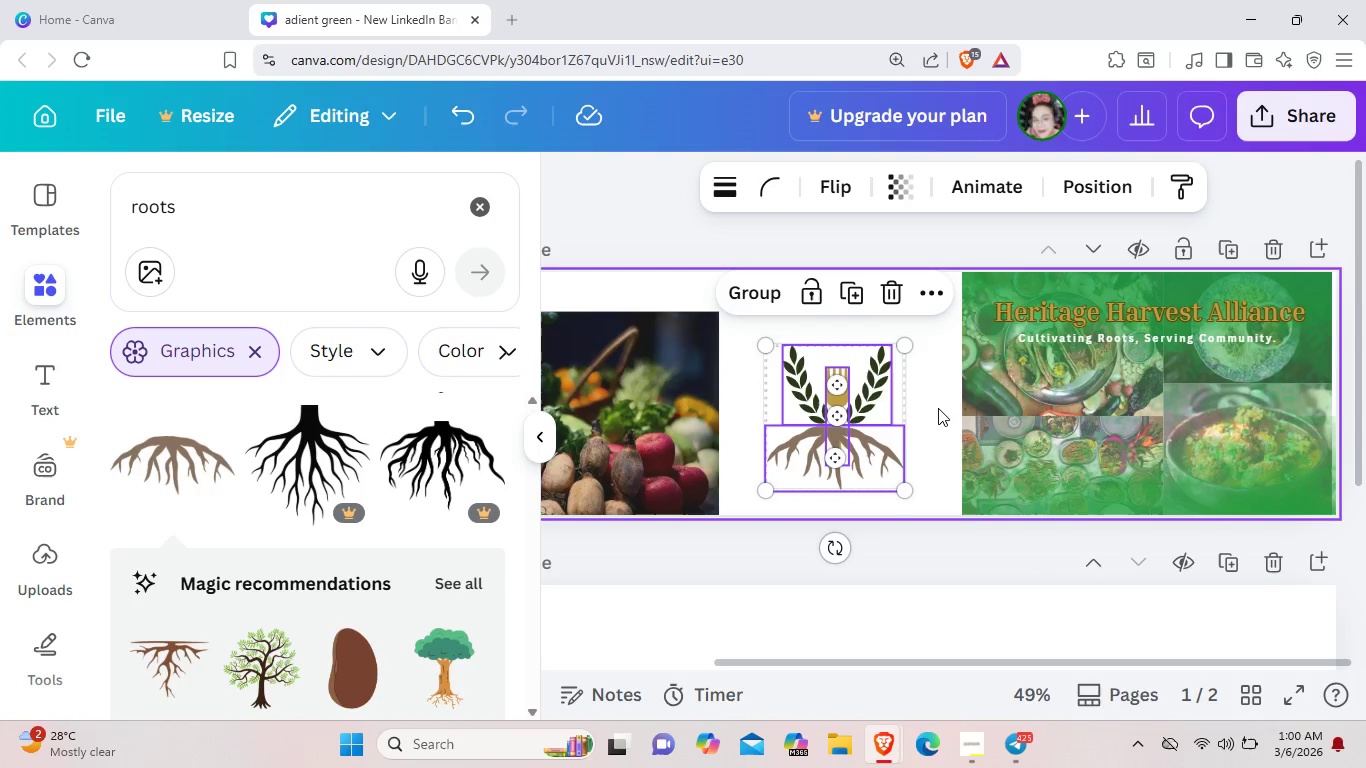 
left_click([938, 395])
 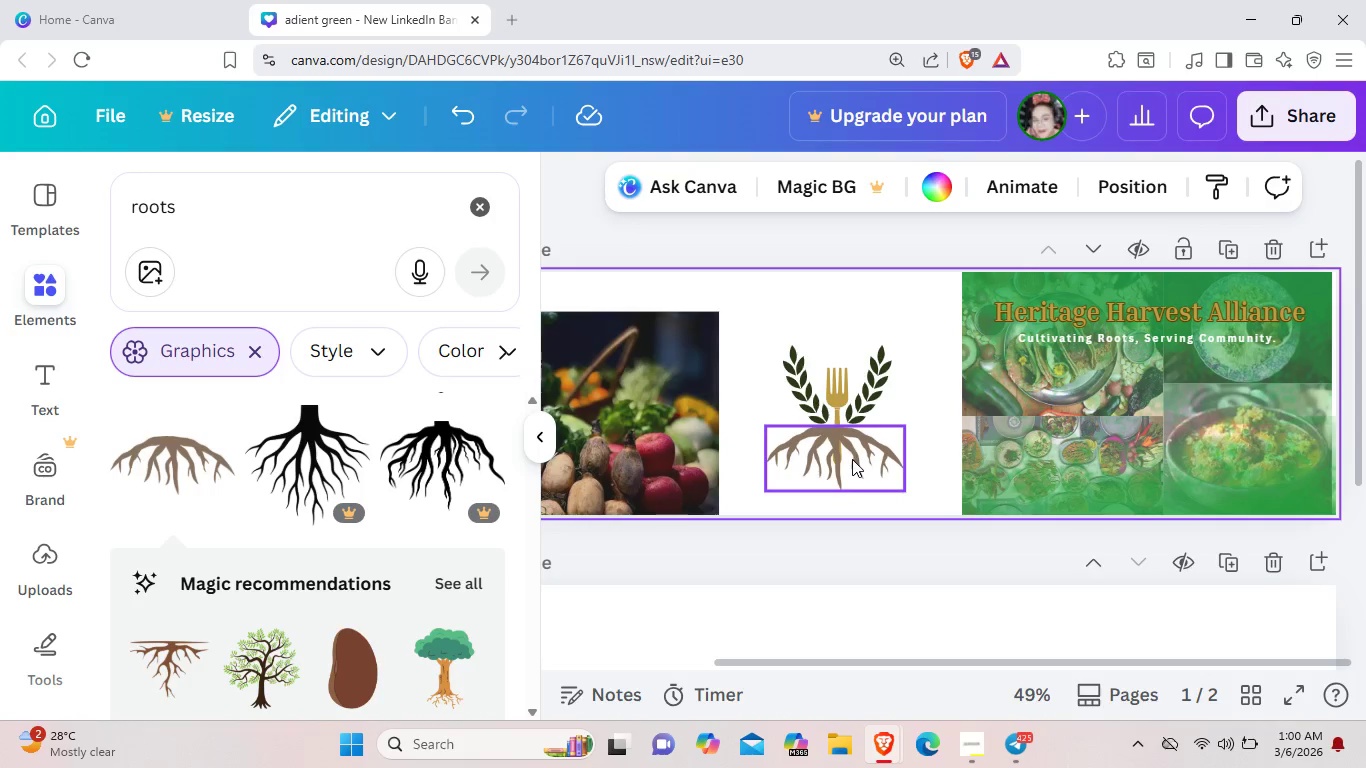 
left_click([852, 459])
 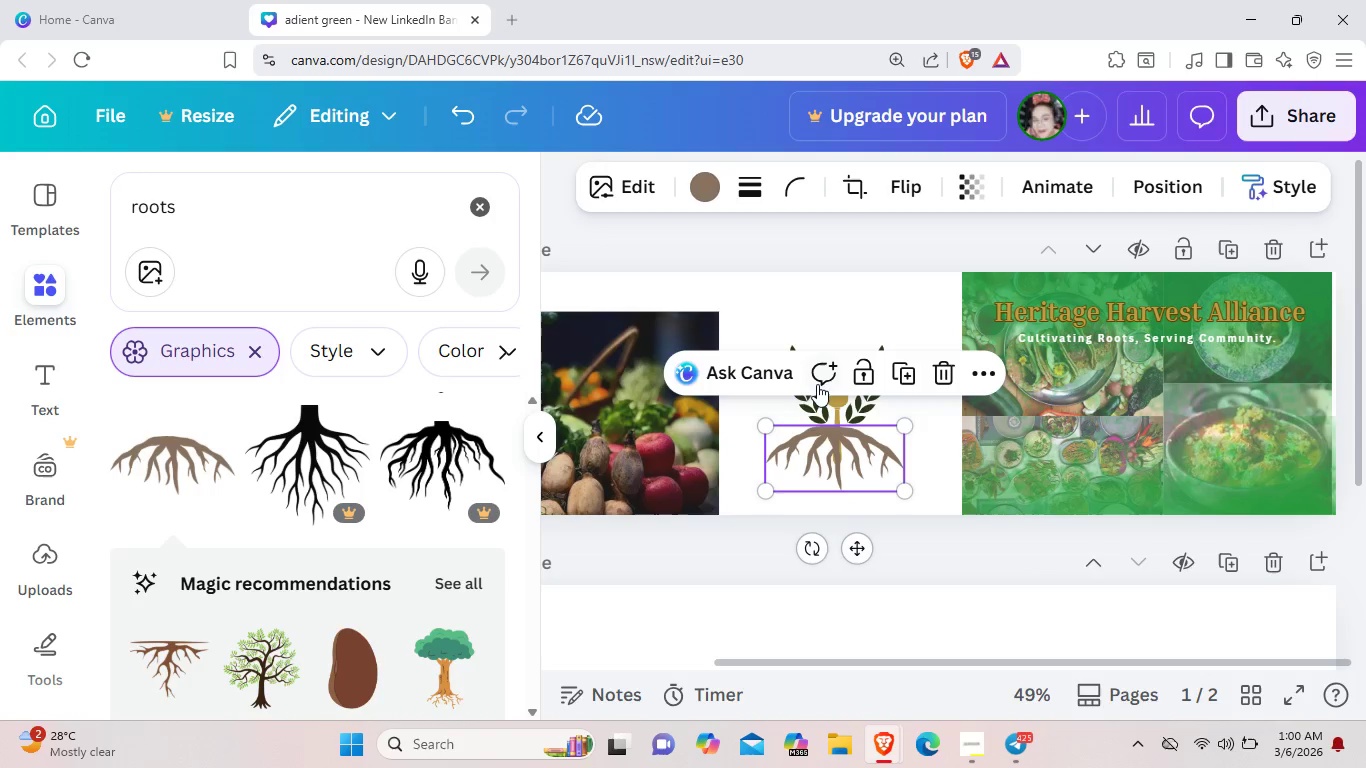 
mouse_move([817, 360])
 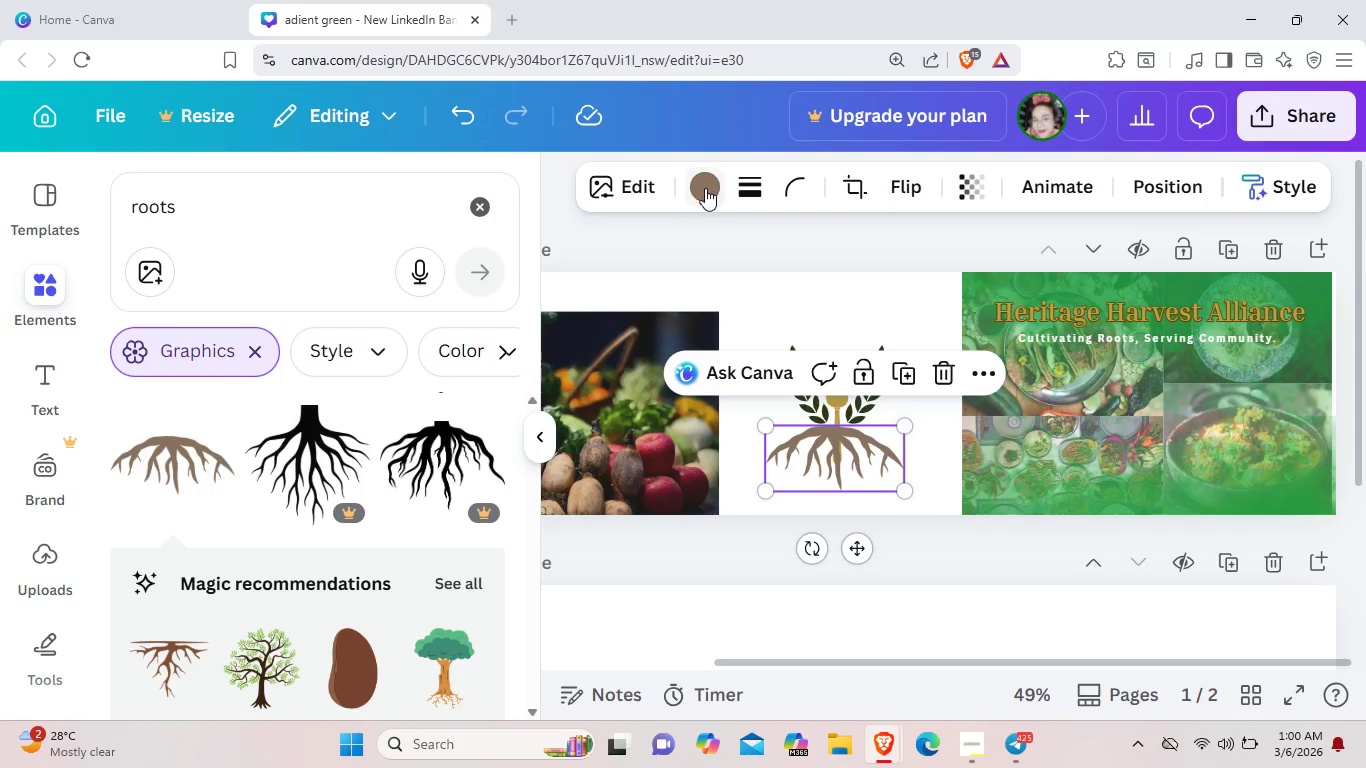 
left_click([705, 188])
 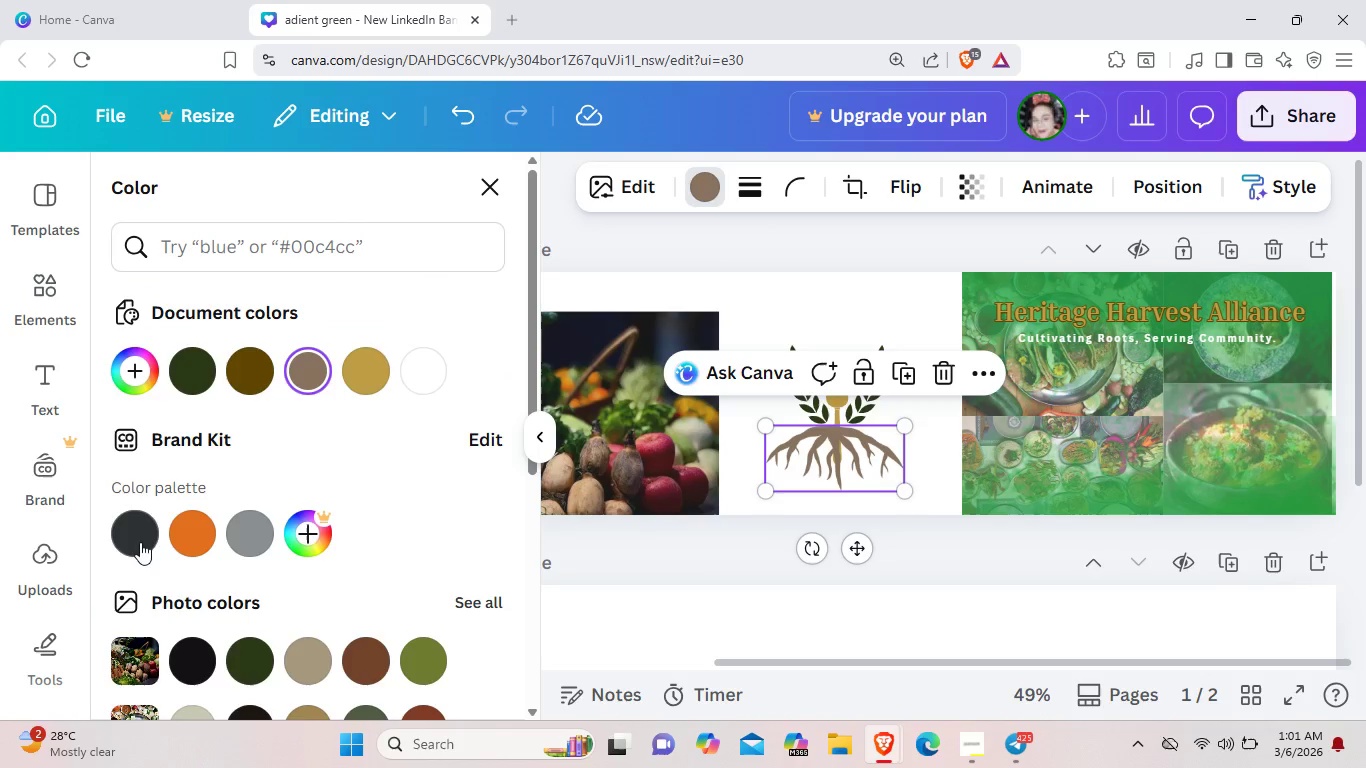 
scroll: coordinate [283, 576], scroll_direction: down, amount: 8.0
 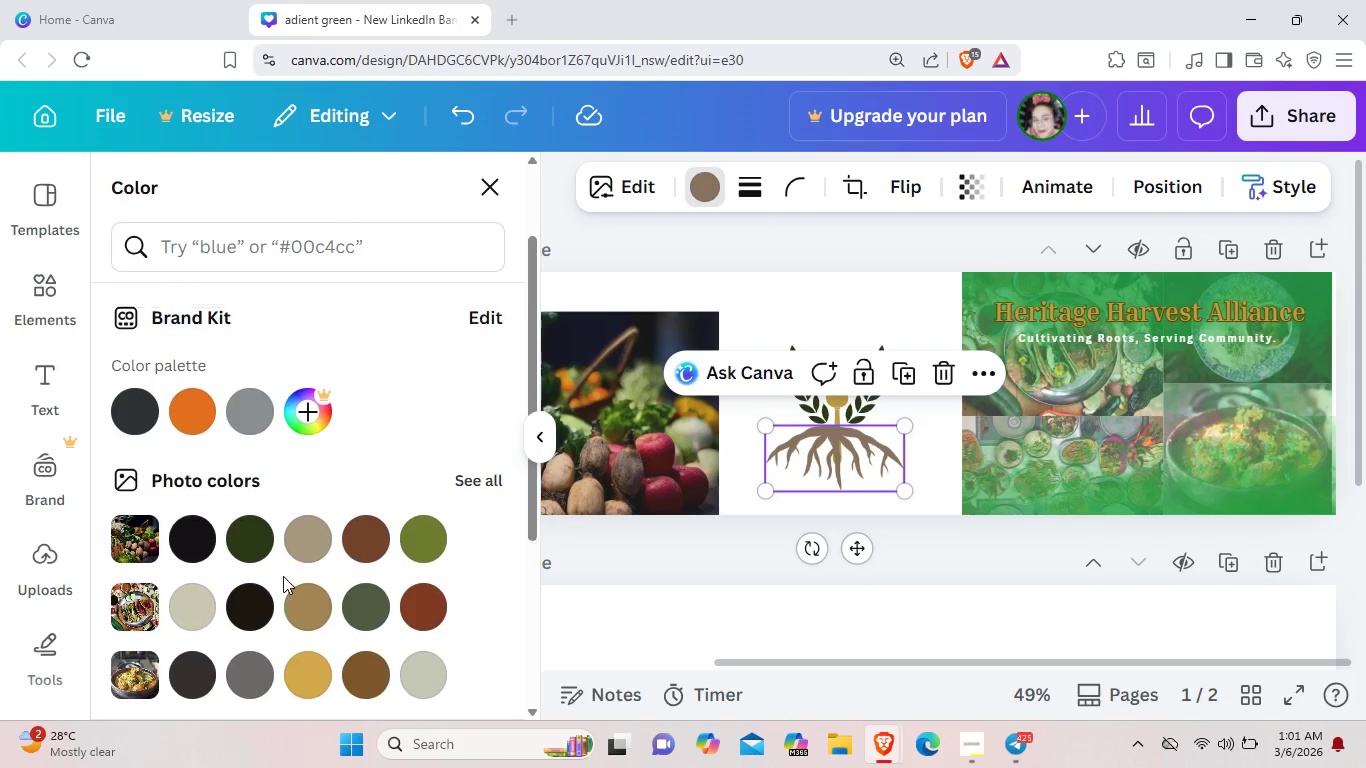 
scroll: coordinate [283, 576], scroll_direction: up, amount: 3.0
 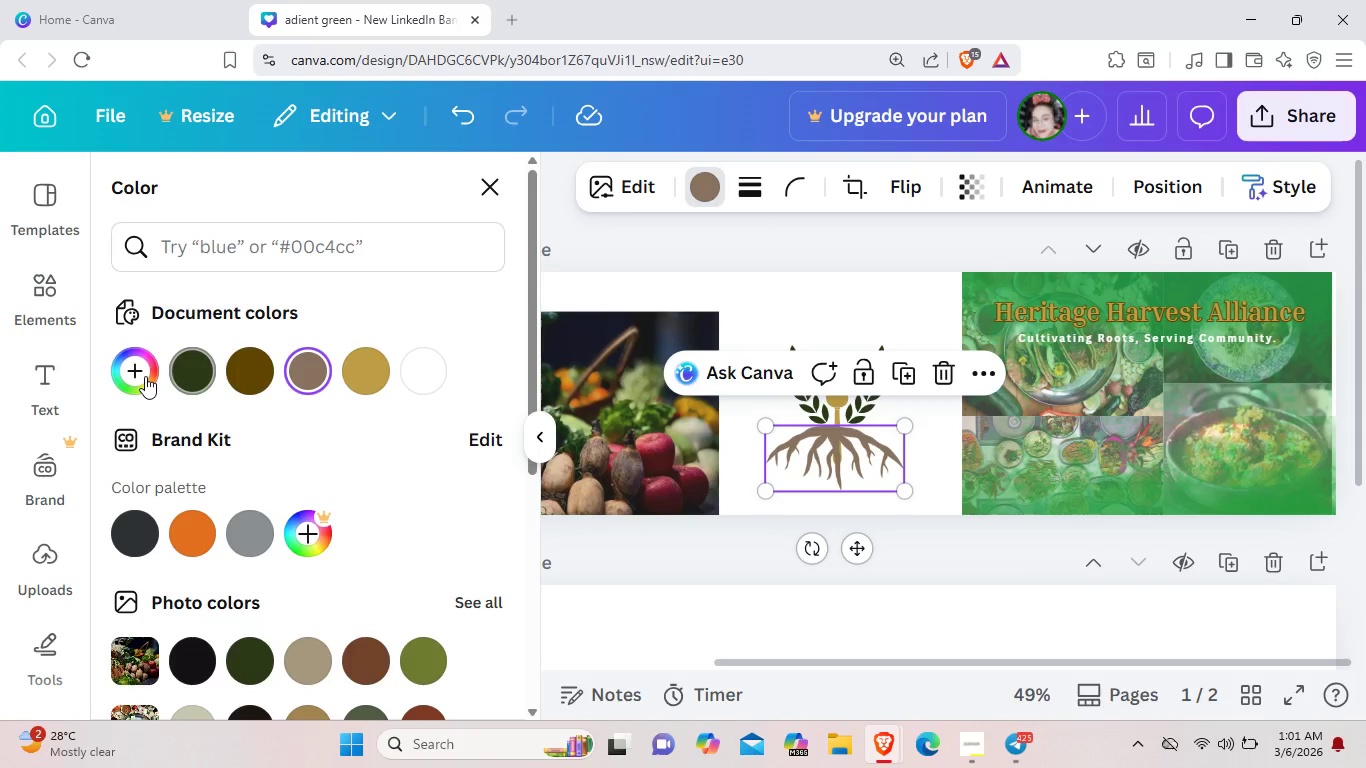 
left_click([139, 376])
 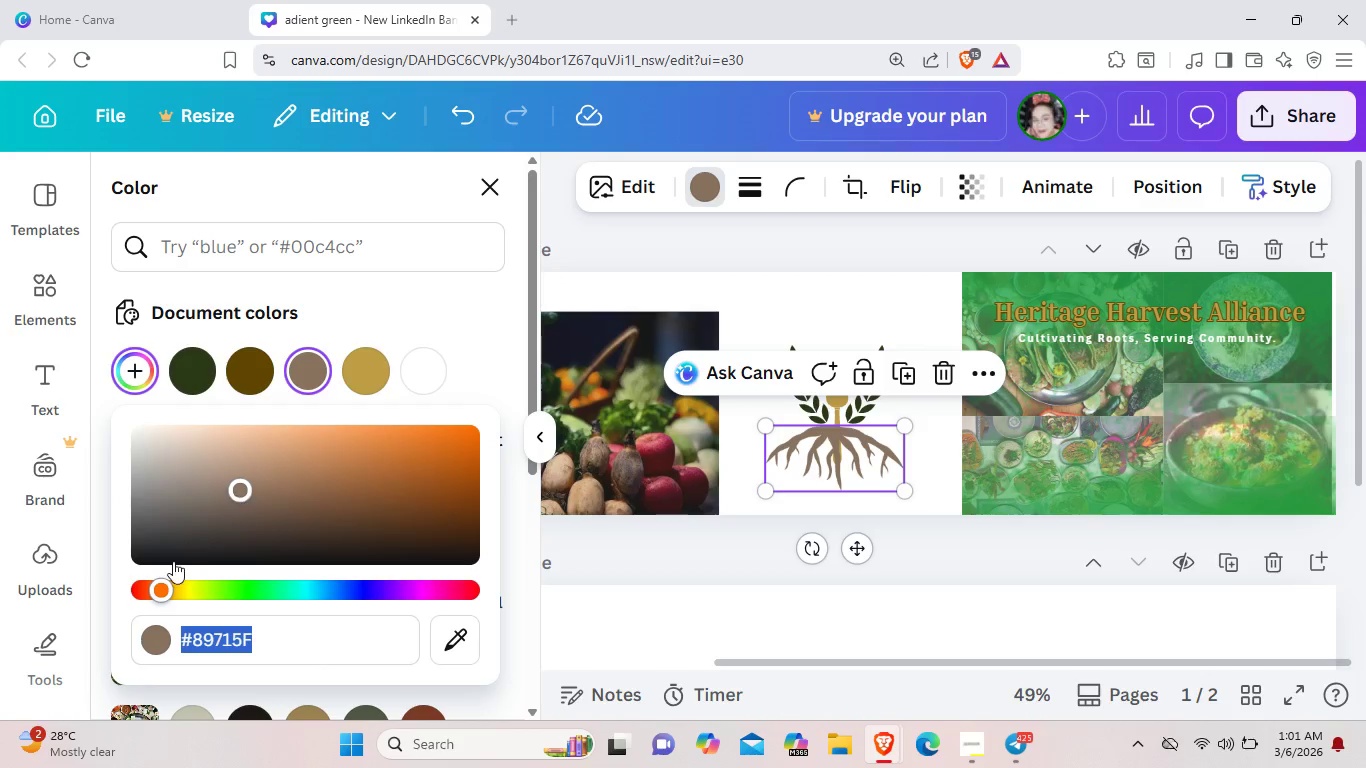 
left_click_drag(start_coordinate=[166, 585], to_coordinate=[135, 588])
 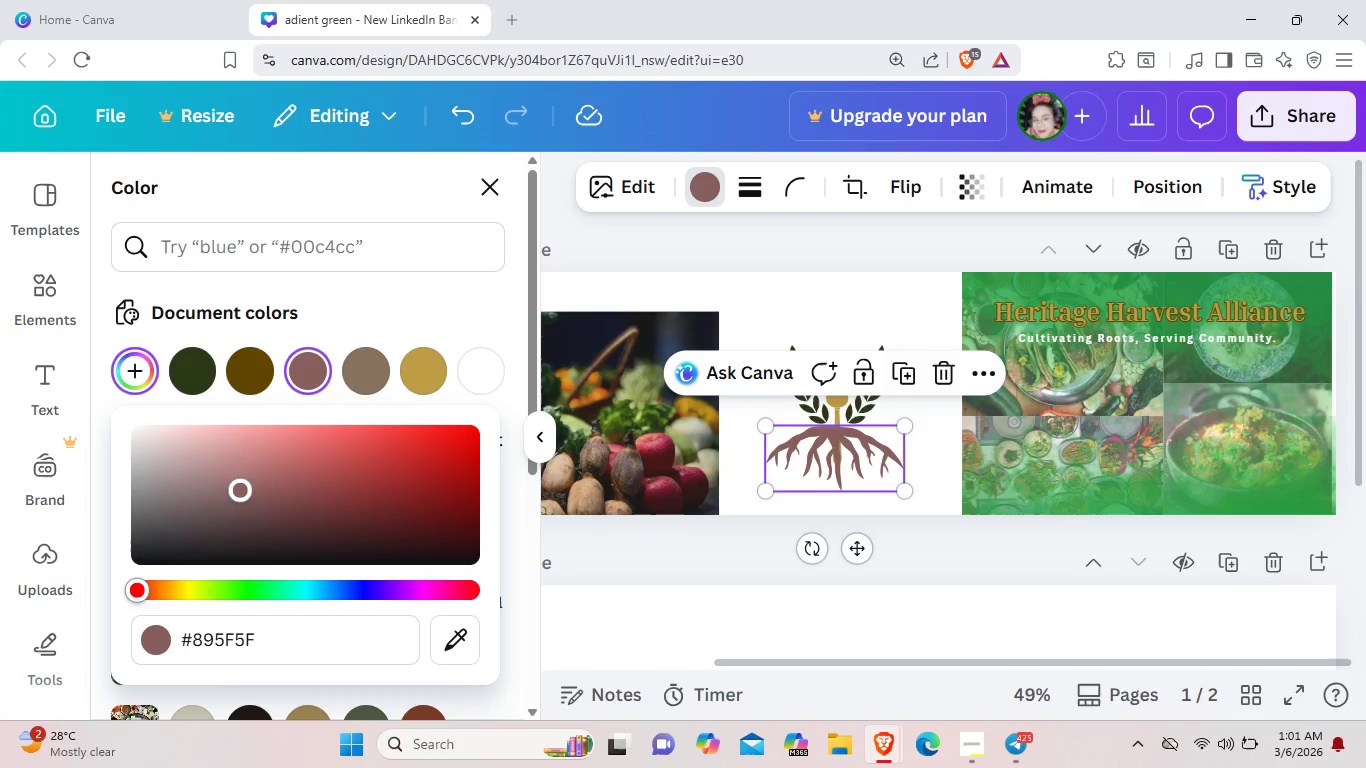 
left_click_drag(start_coordinate=[241, 489], to_coordinate=[433, 508])
 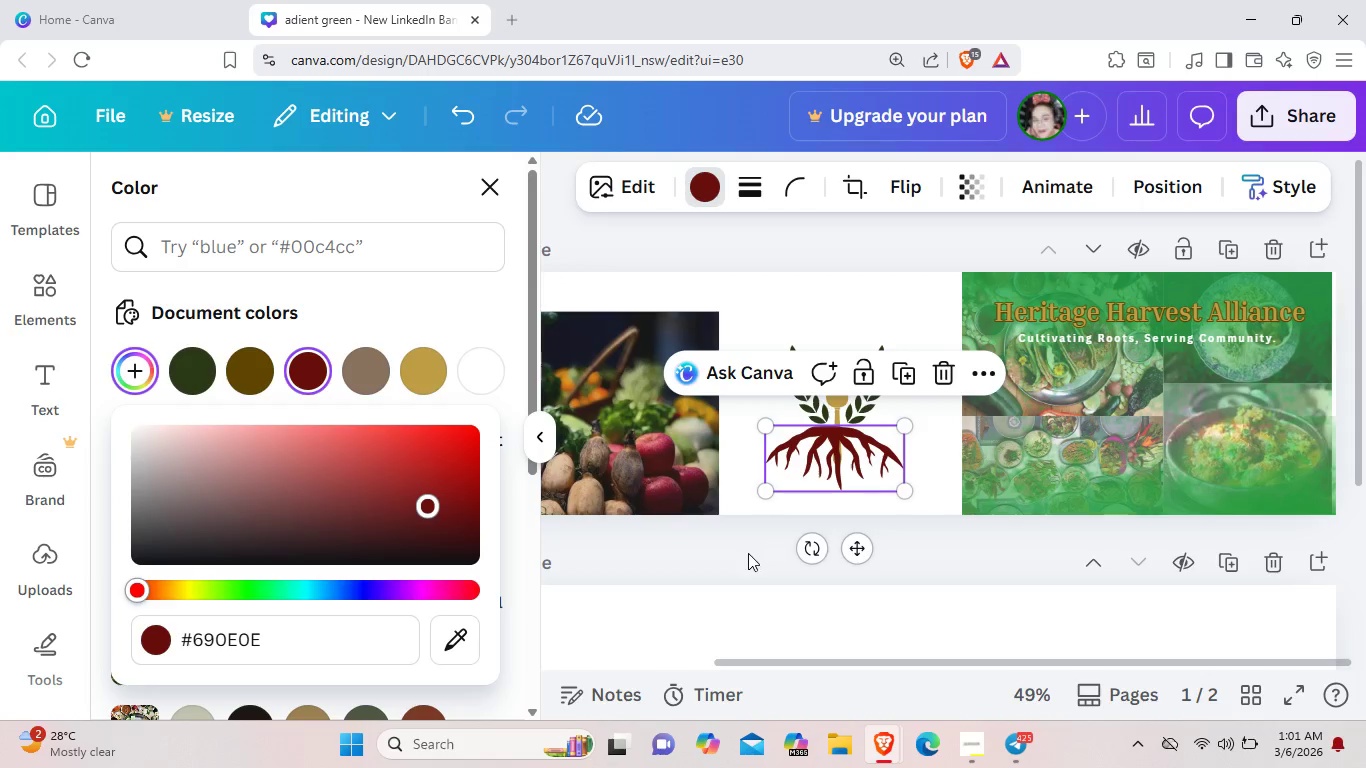 
left_click([745, 554])
 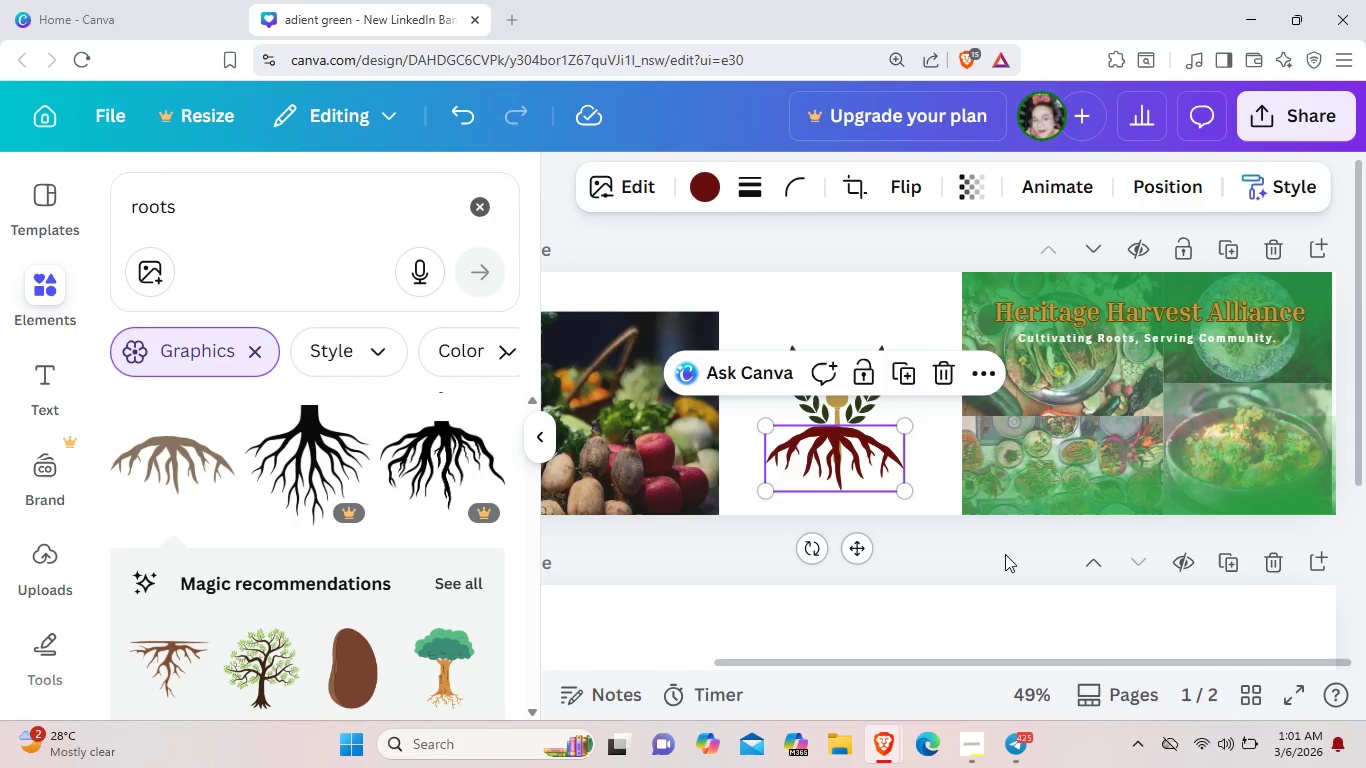 
left_click([1005, 554])
 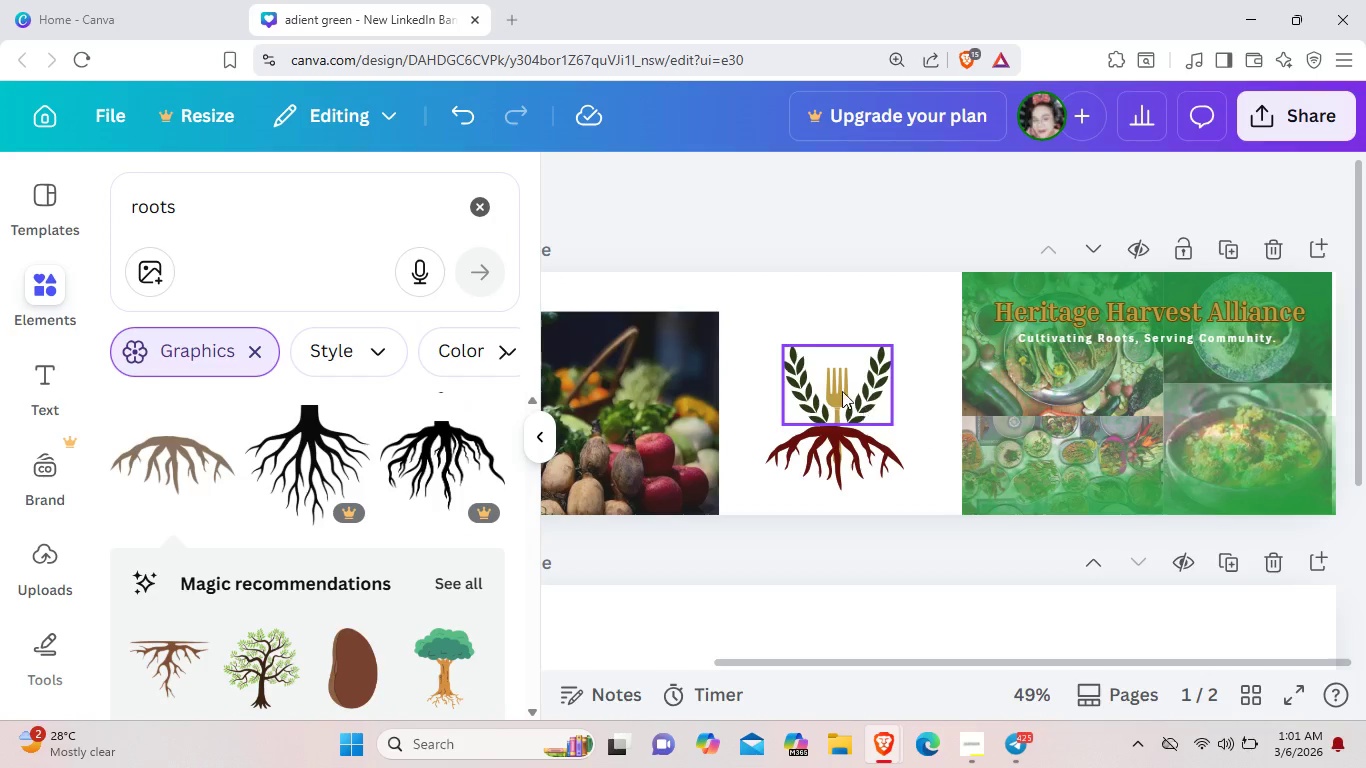 
left_click([839, 389])
 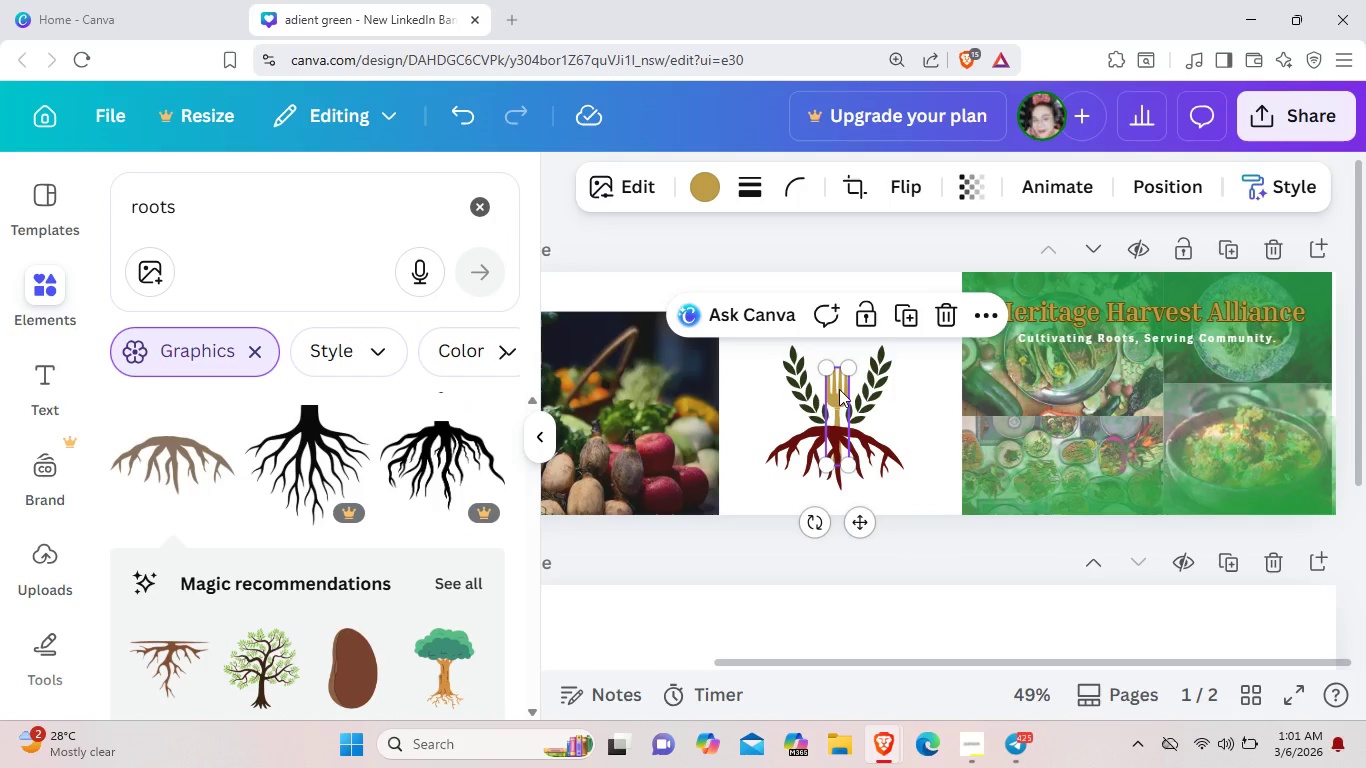 
key(ArrowUp)
 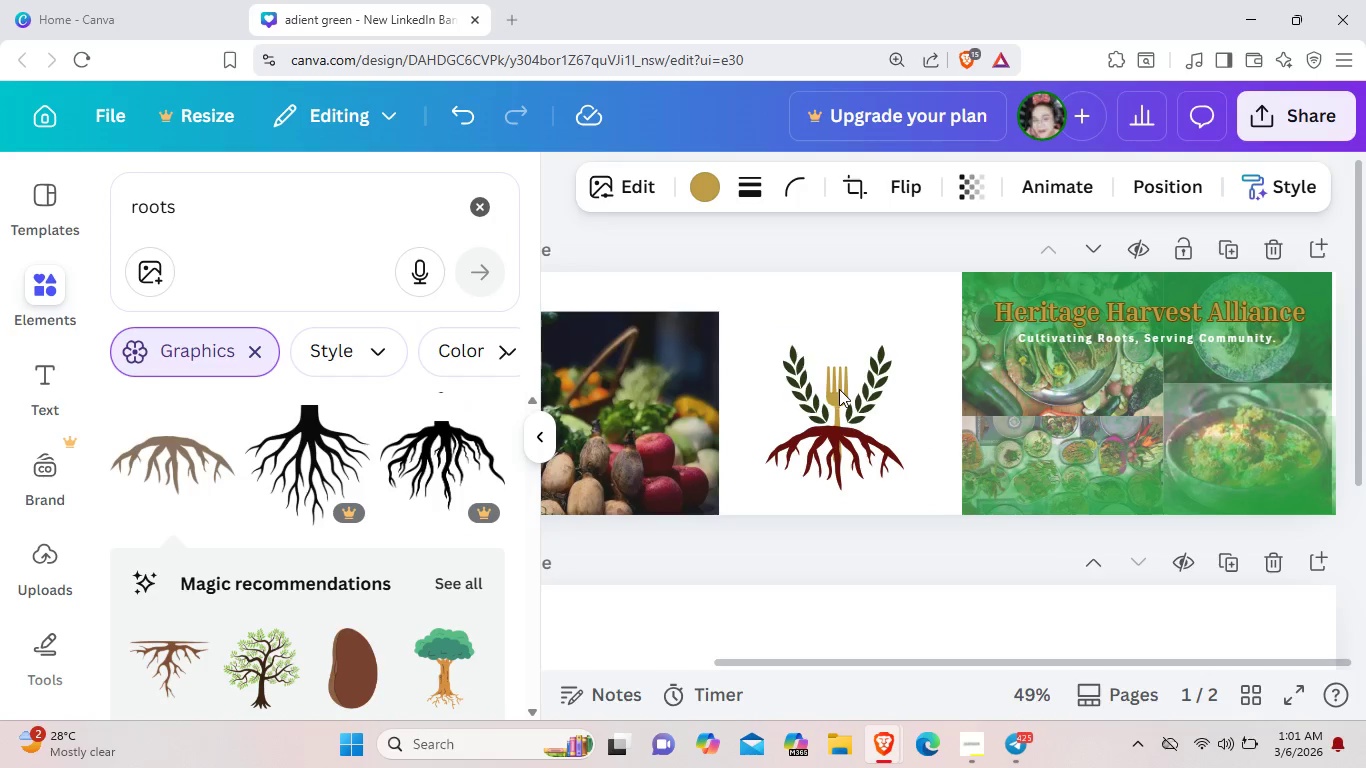 
key(ArrowUp)
 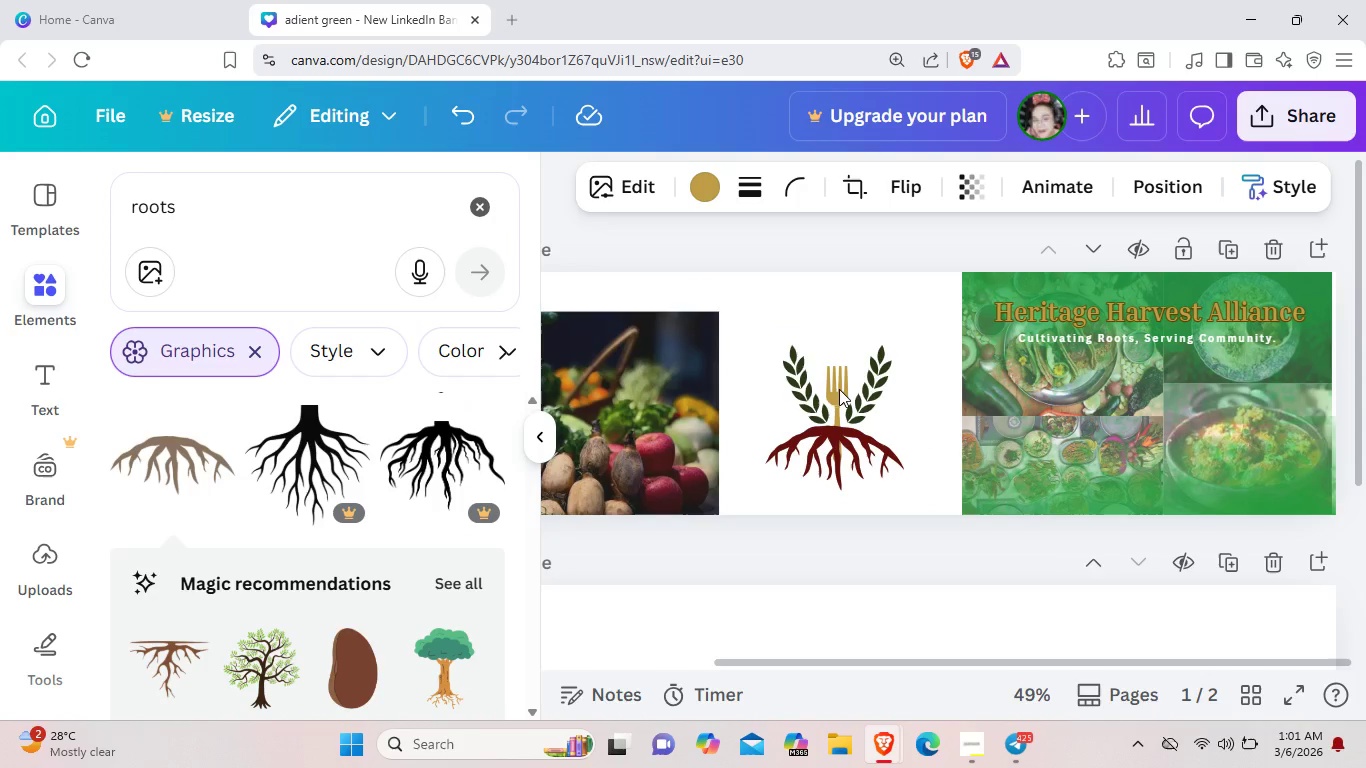 
key(ArrowUp)
 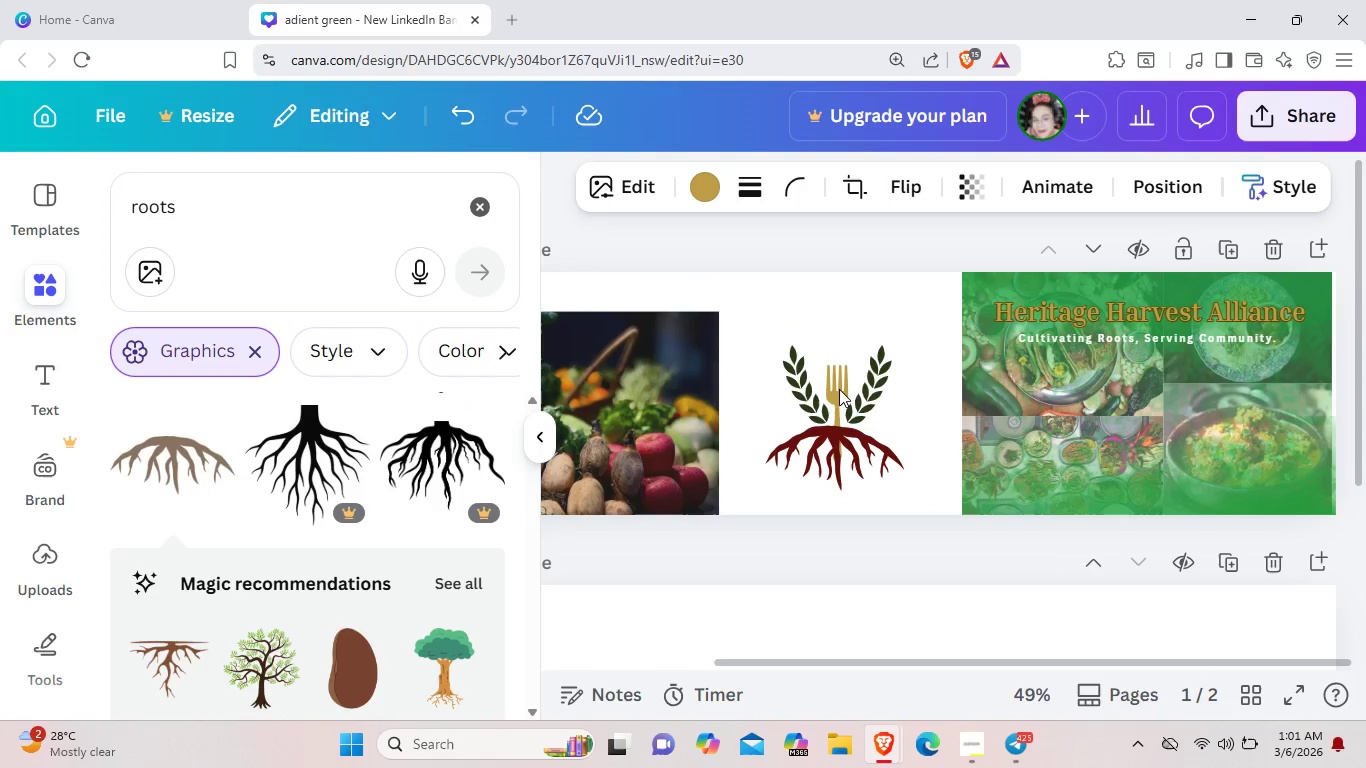 
key(ArrowUp)
 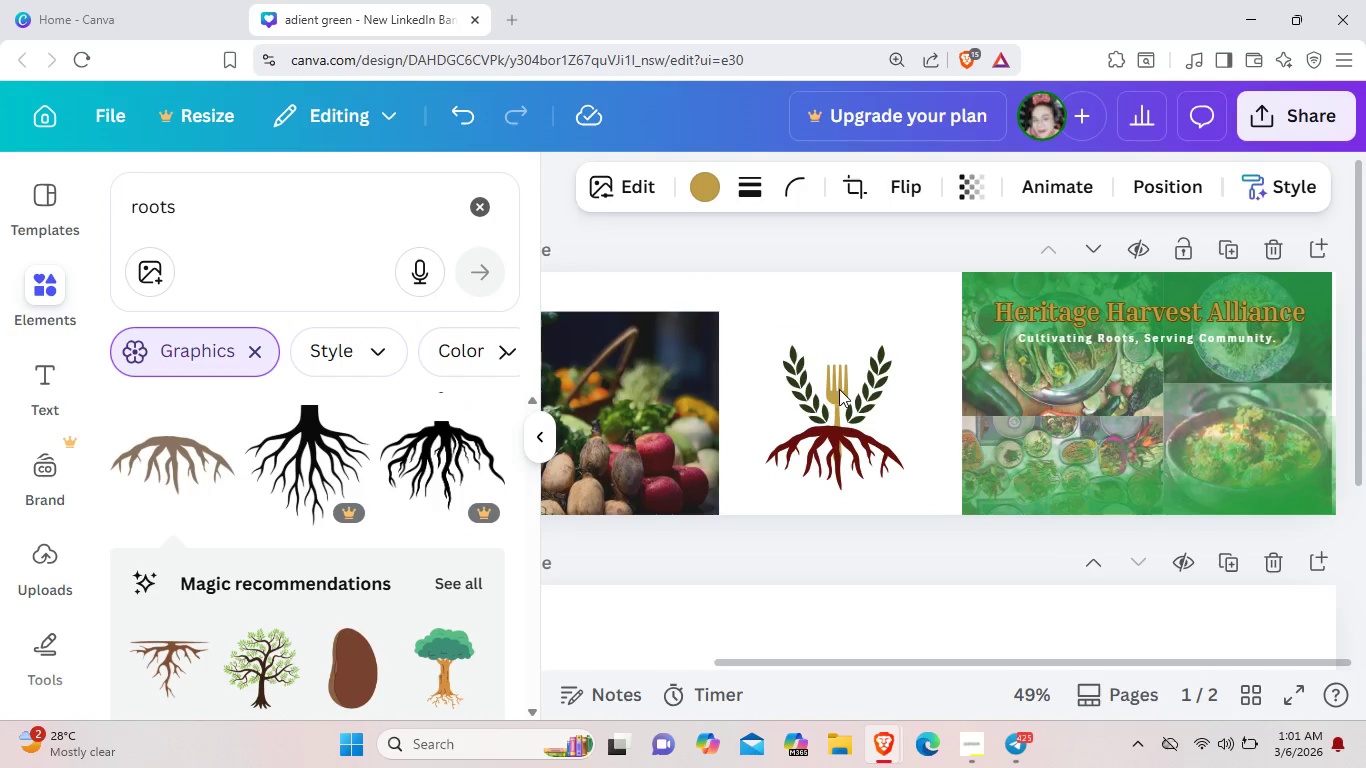 
key(ArrowUp)
 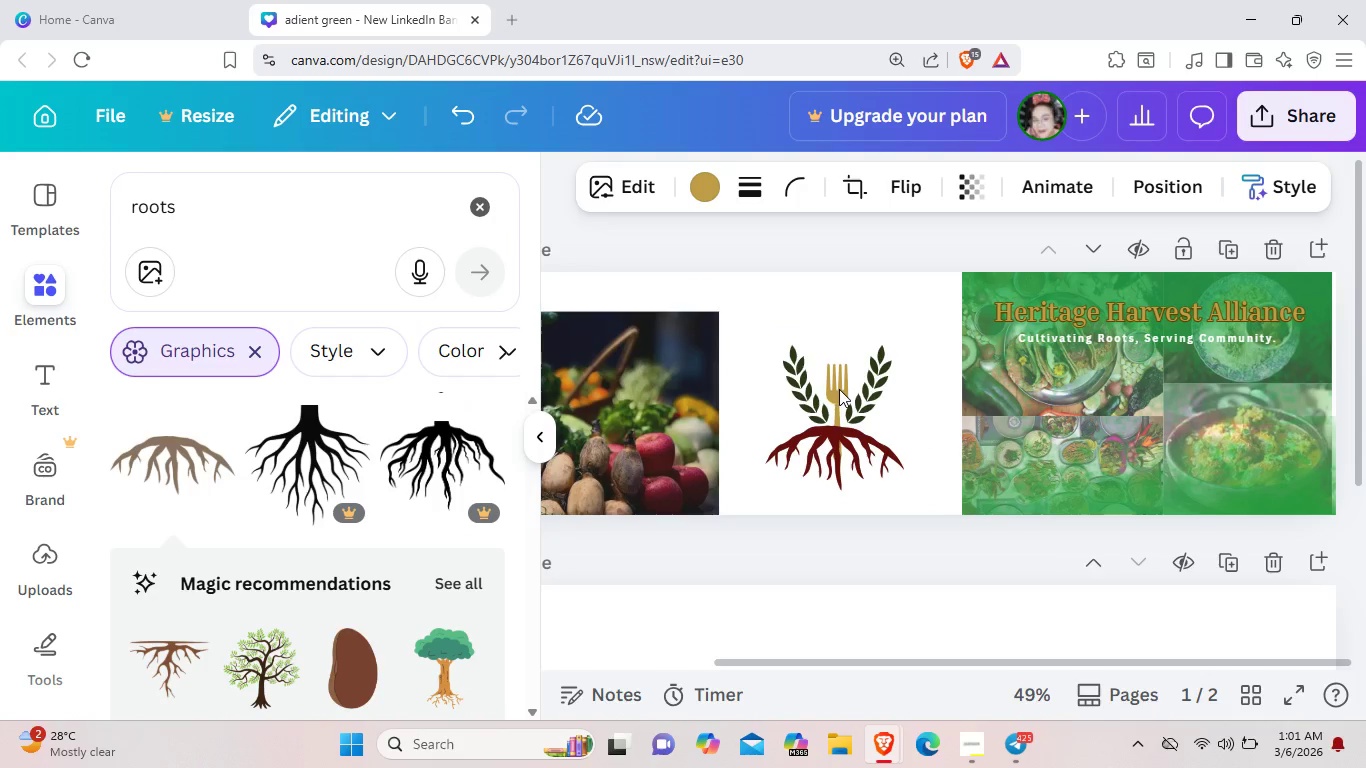 
key(ArrowUp)
 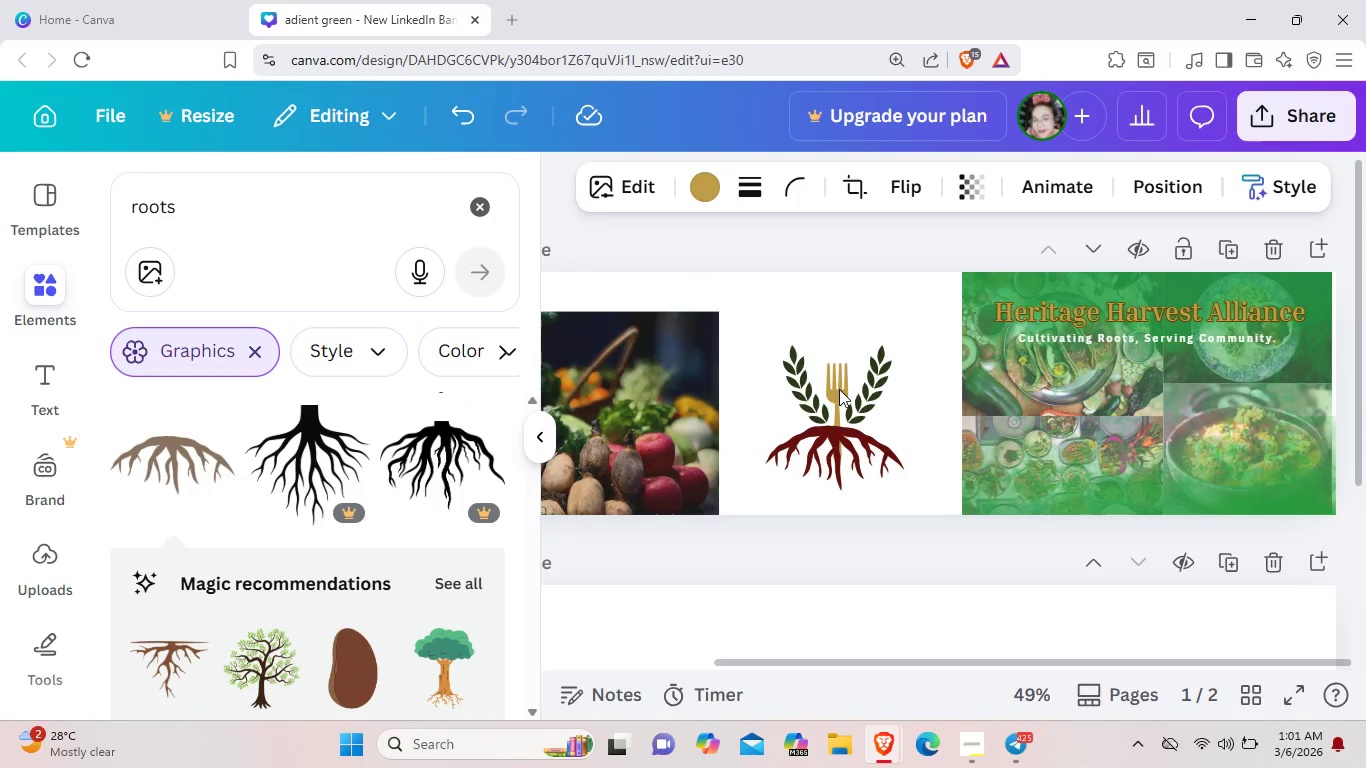 
key(ArrowUp)
 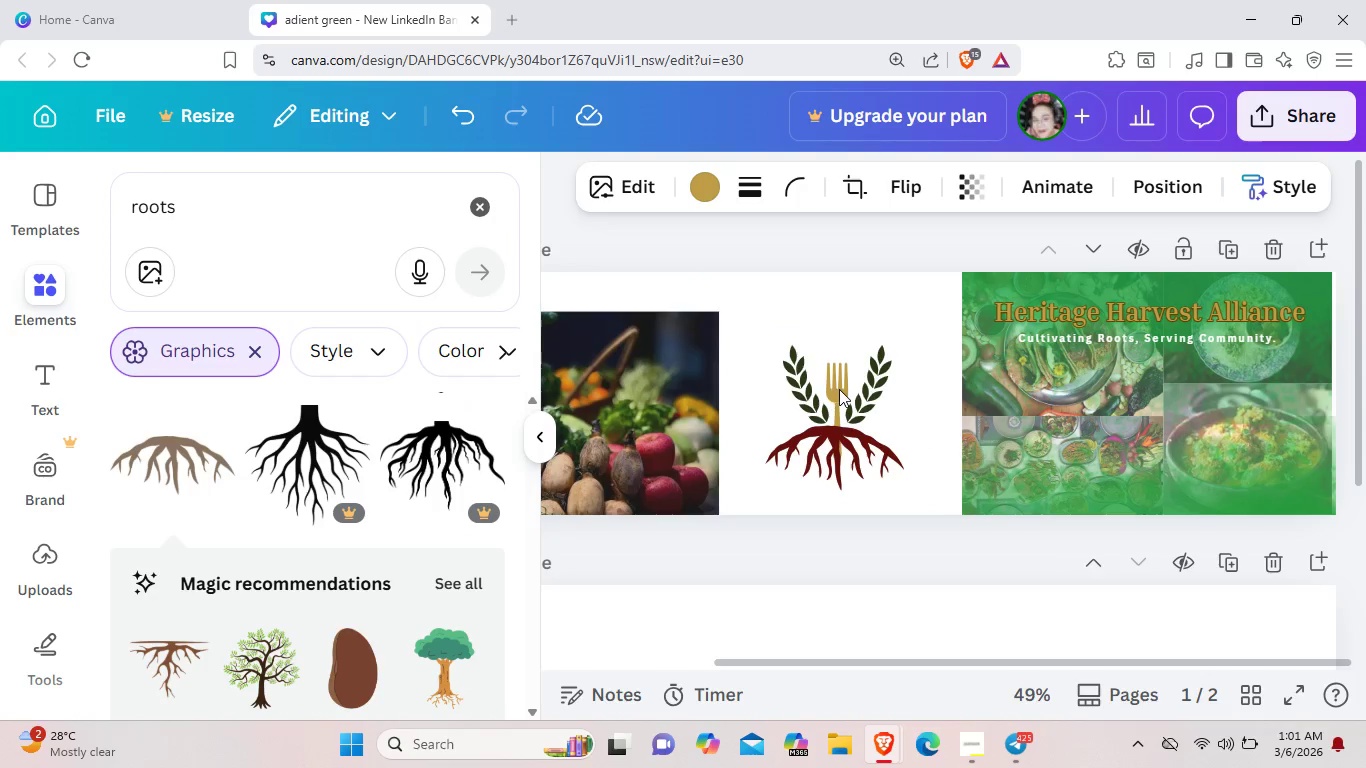 
key(ArrowUp)
 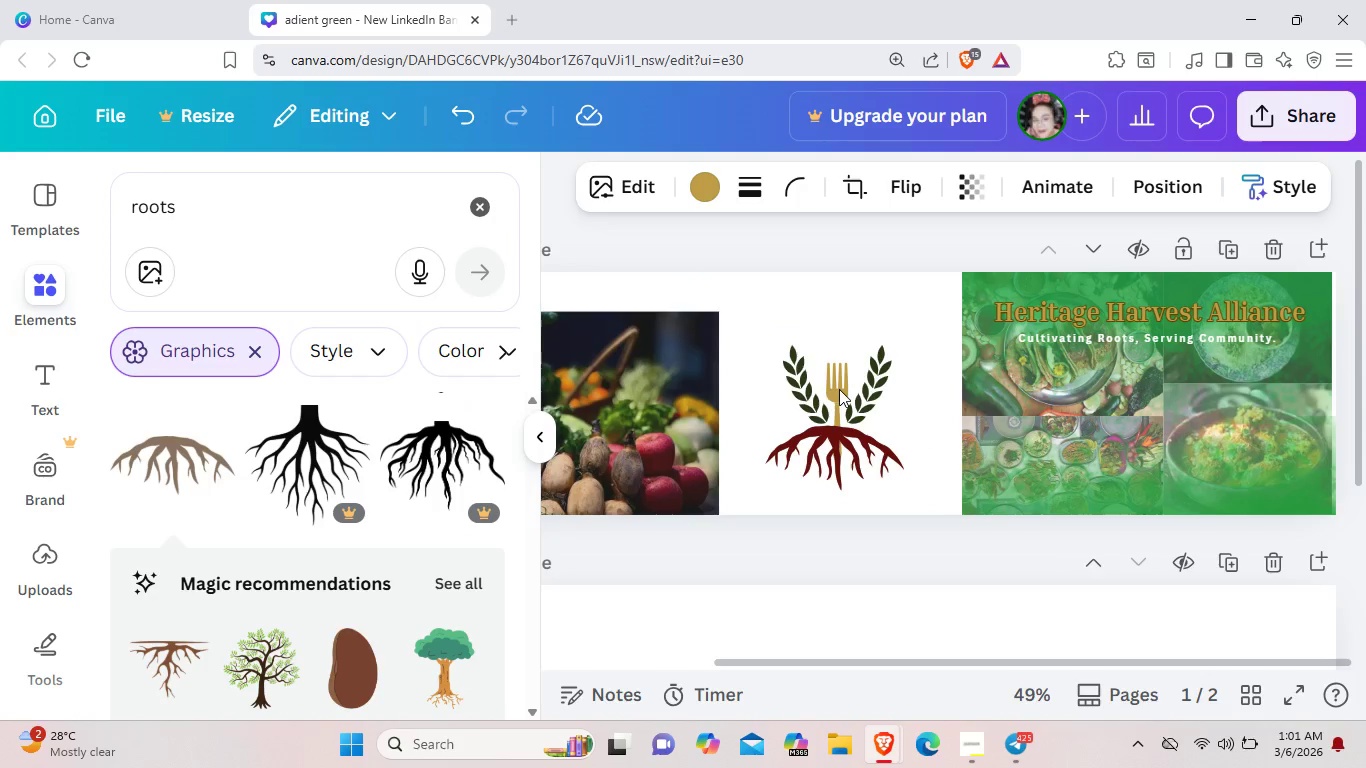 
key(ArrowUp)
 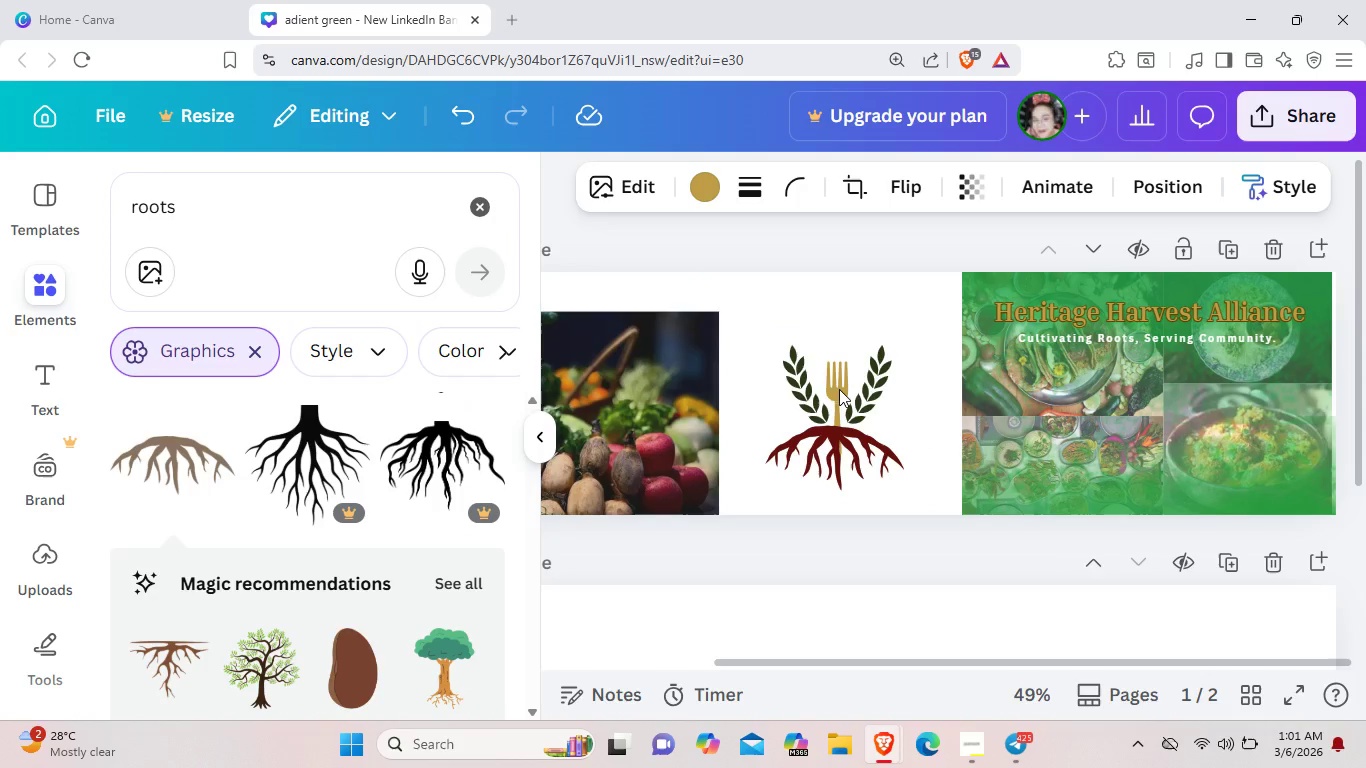 
key(ArrowUp)
 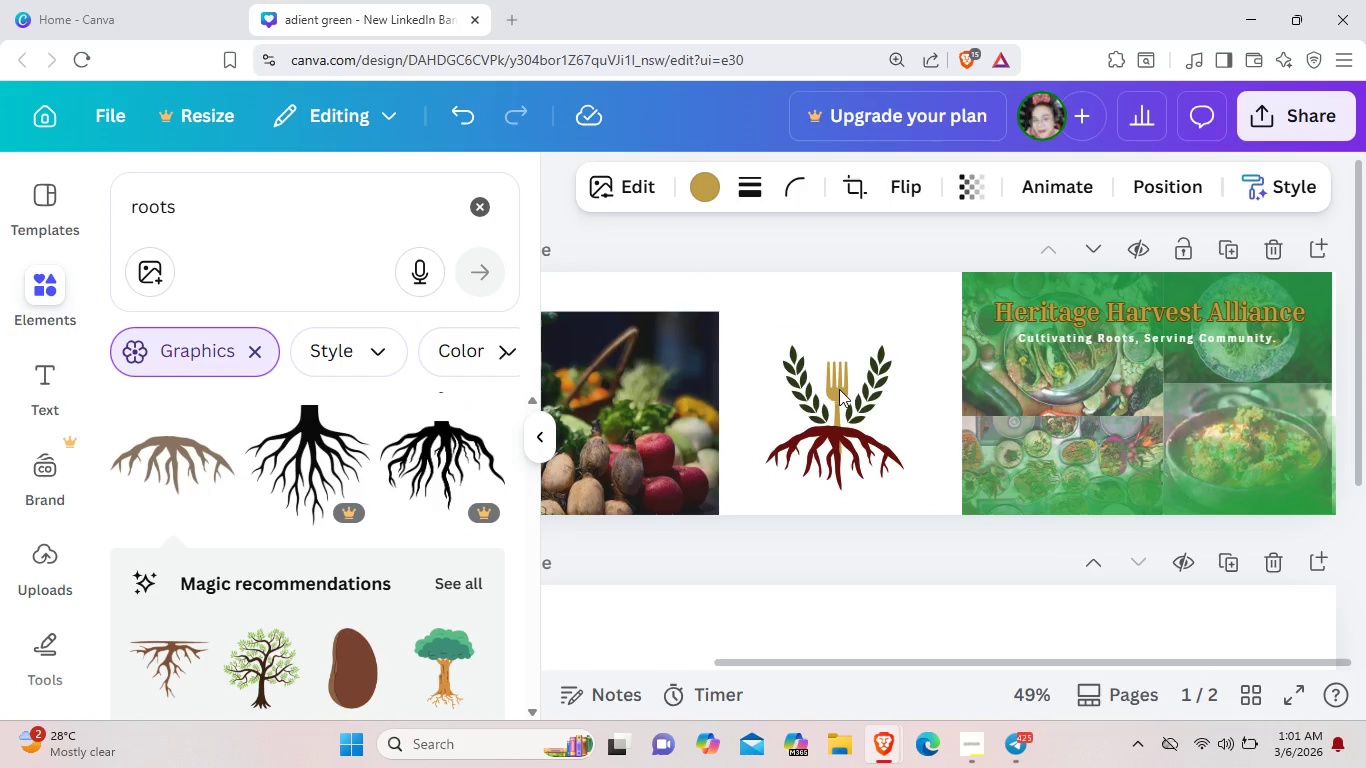 
key(ArrowUp)
 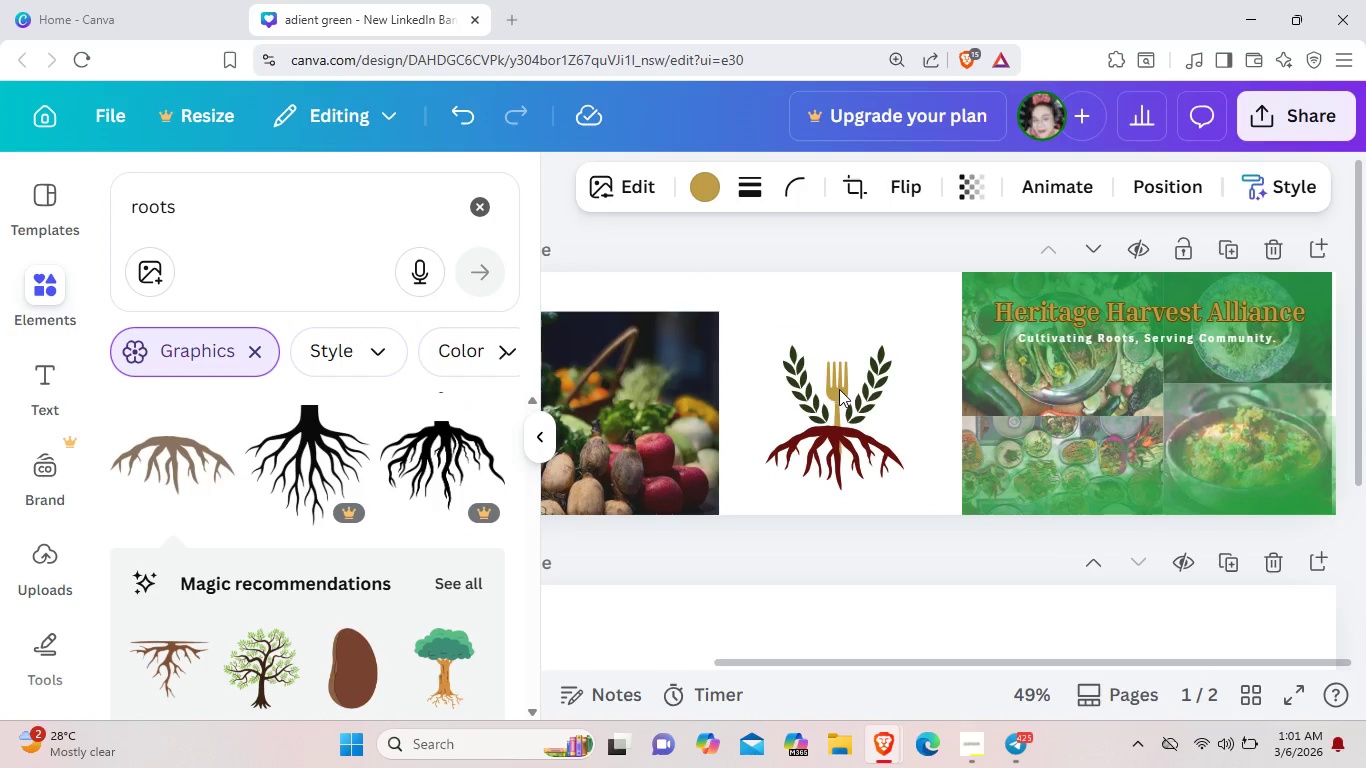 
key(ArrowUp)
 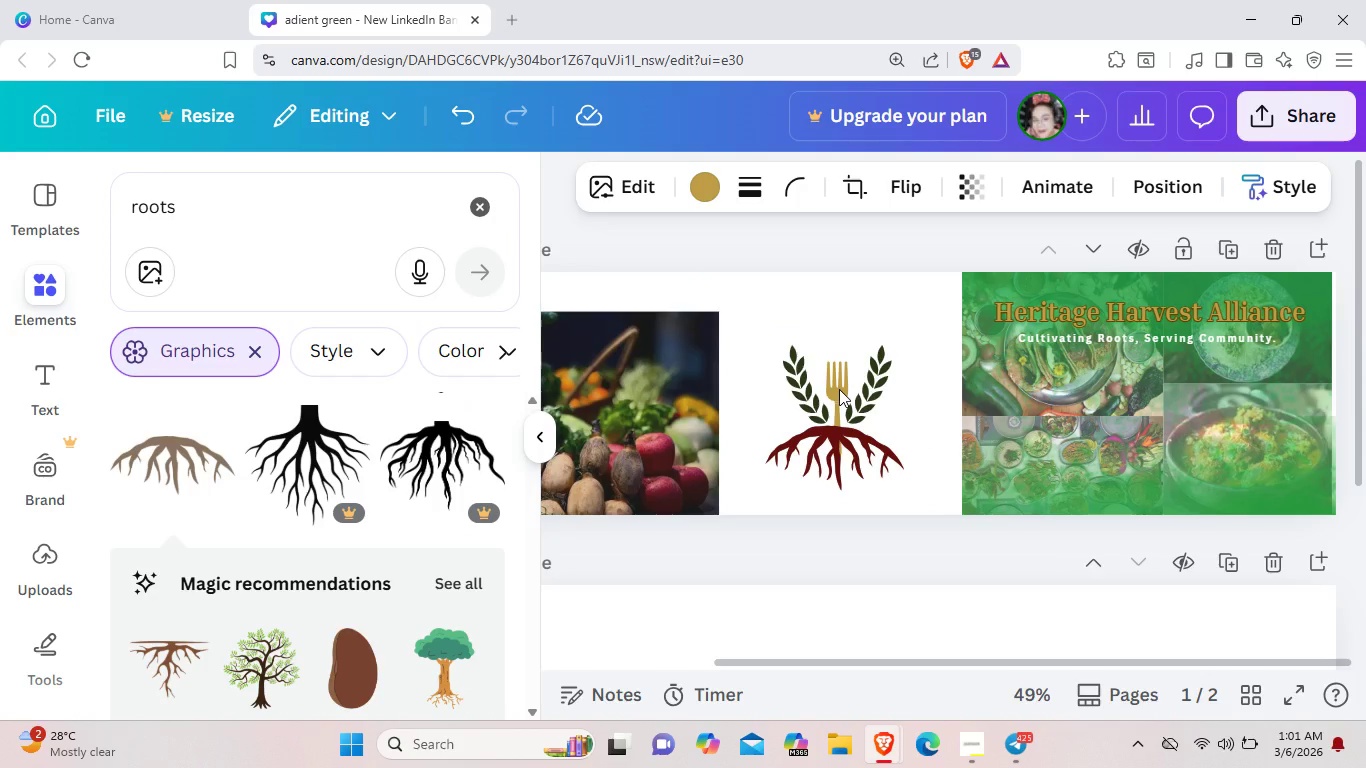 
key(ArrowUp)
 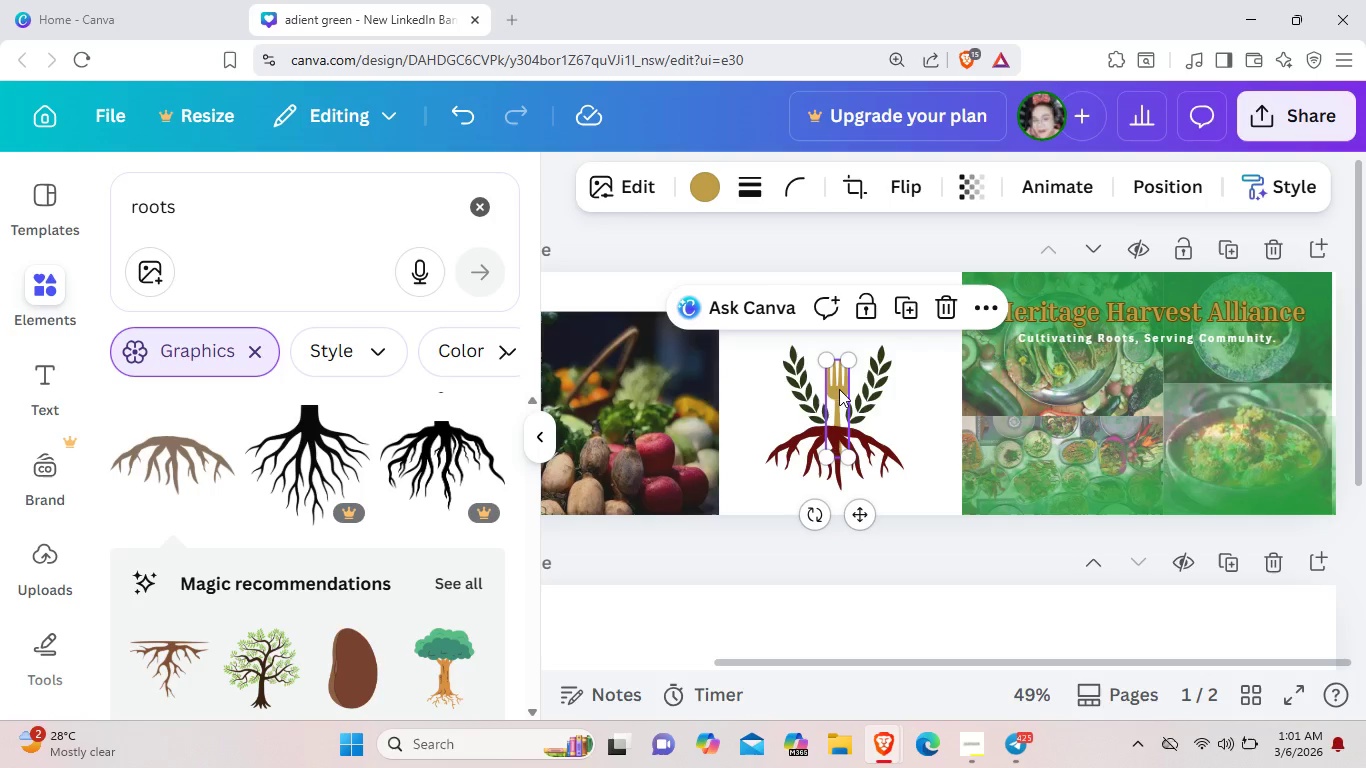 
left_click([719, 181])
 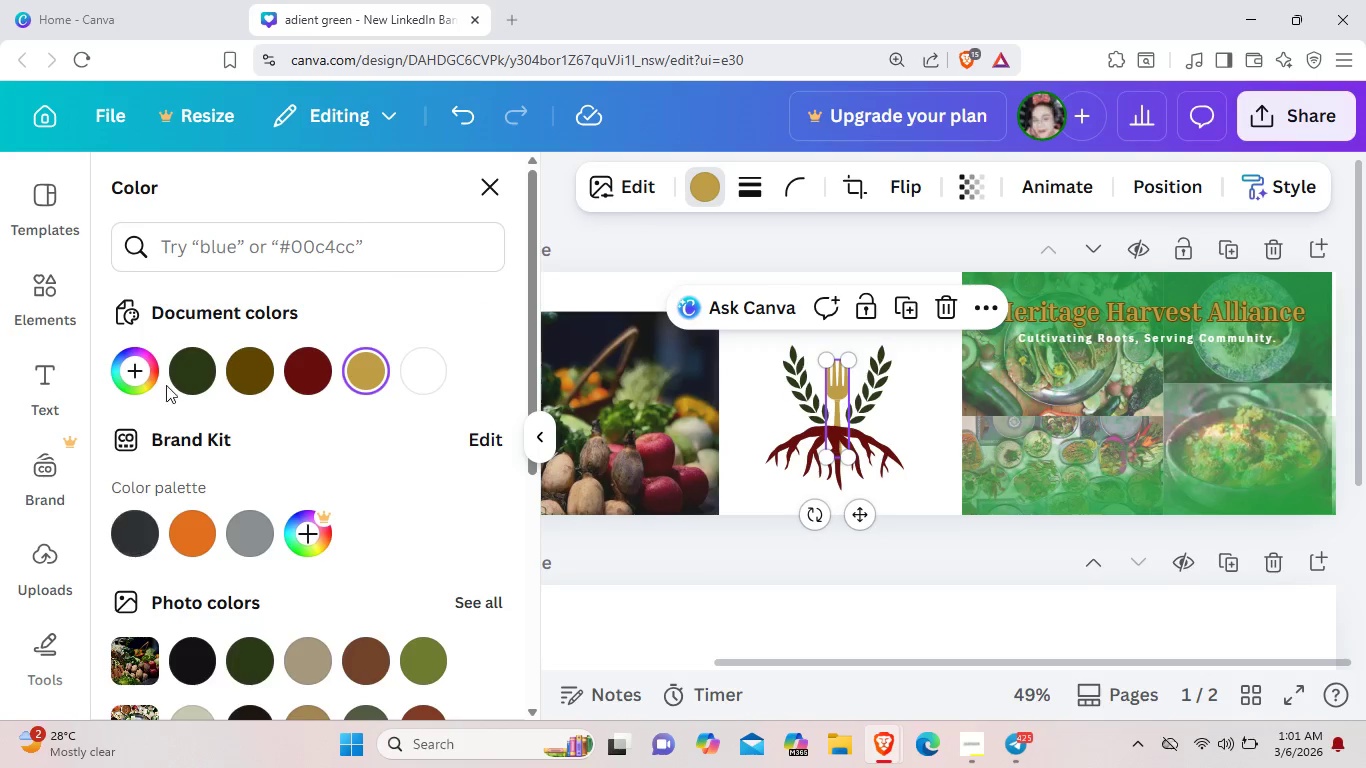 
left_click([134, 370])
 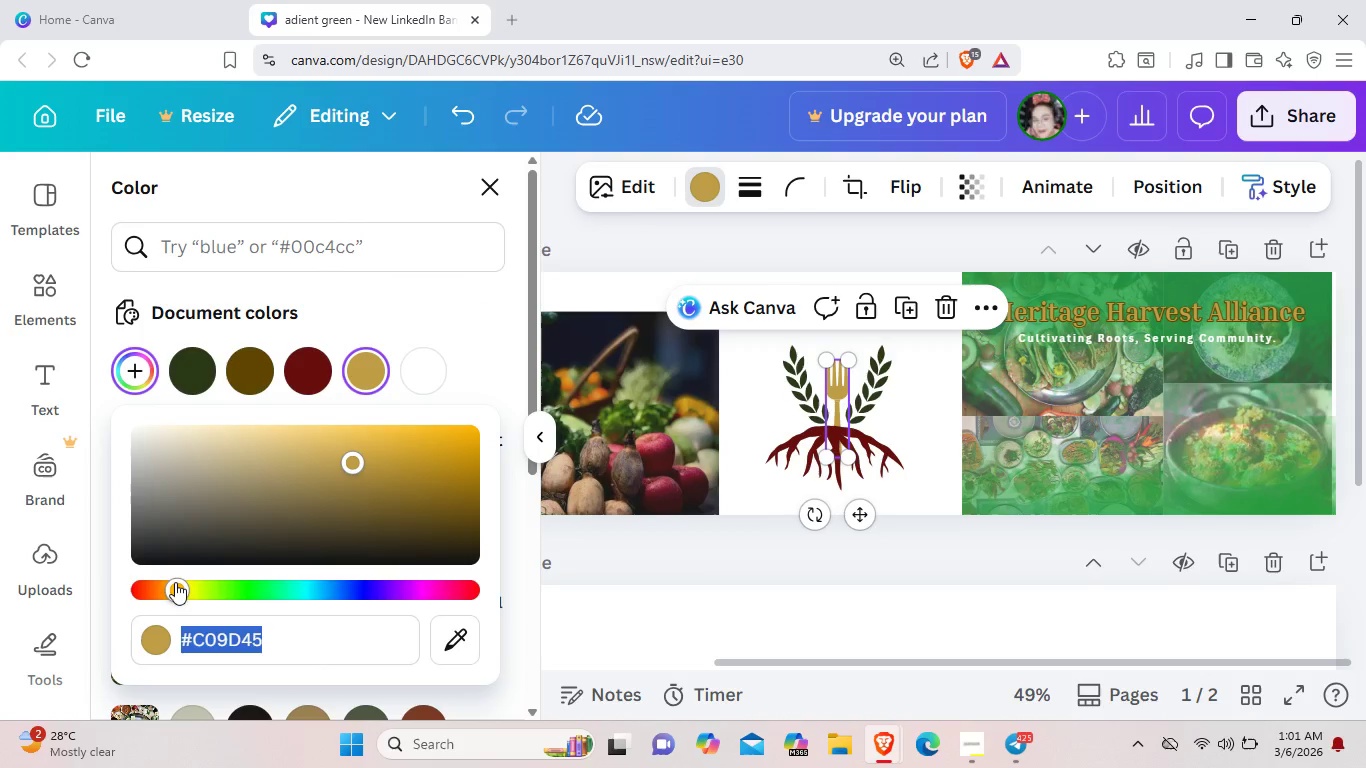 
left_click_drag(start_coordinate=[173, 585], to_coordinate=[181, 587])
 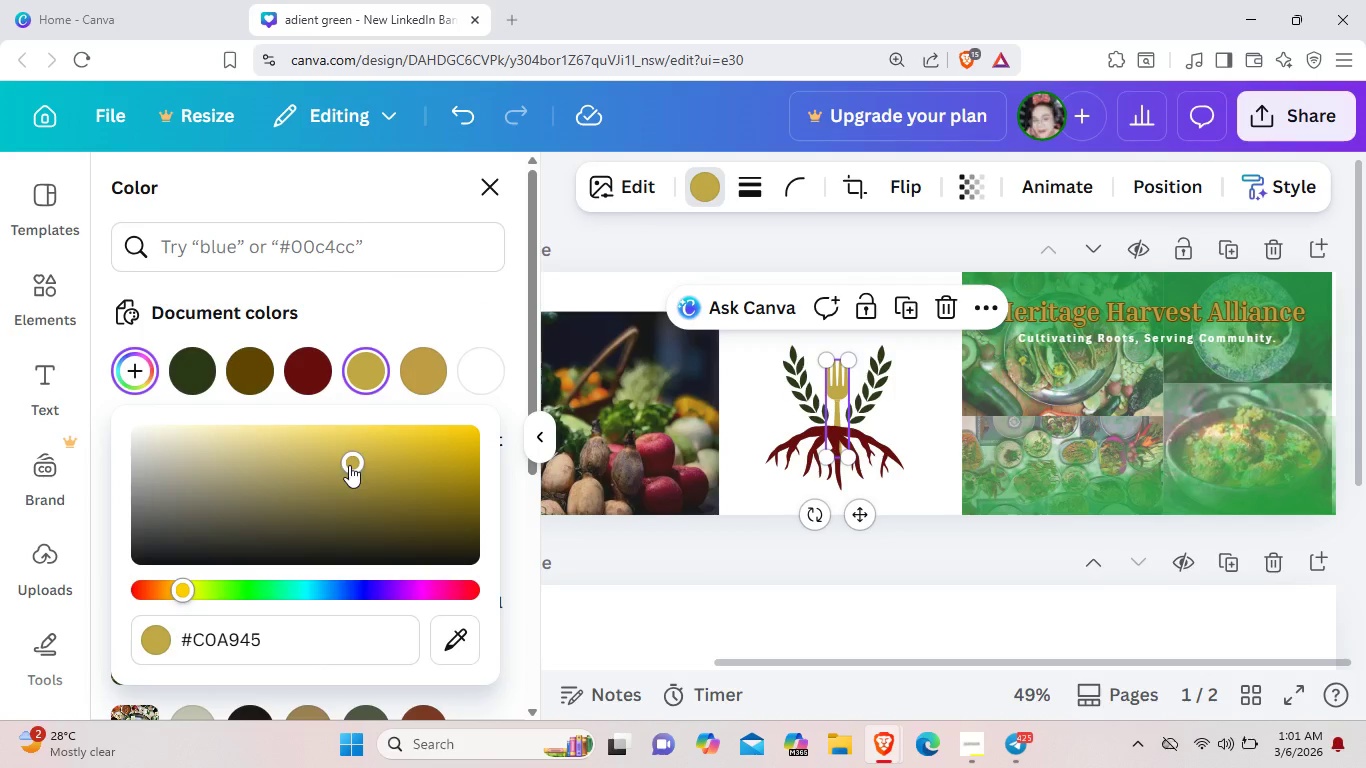 
left_click_drag(start_coordinate=[349, 465], to_coordinate=[451, 451])
 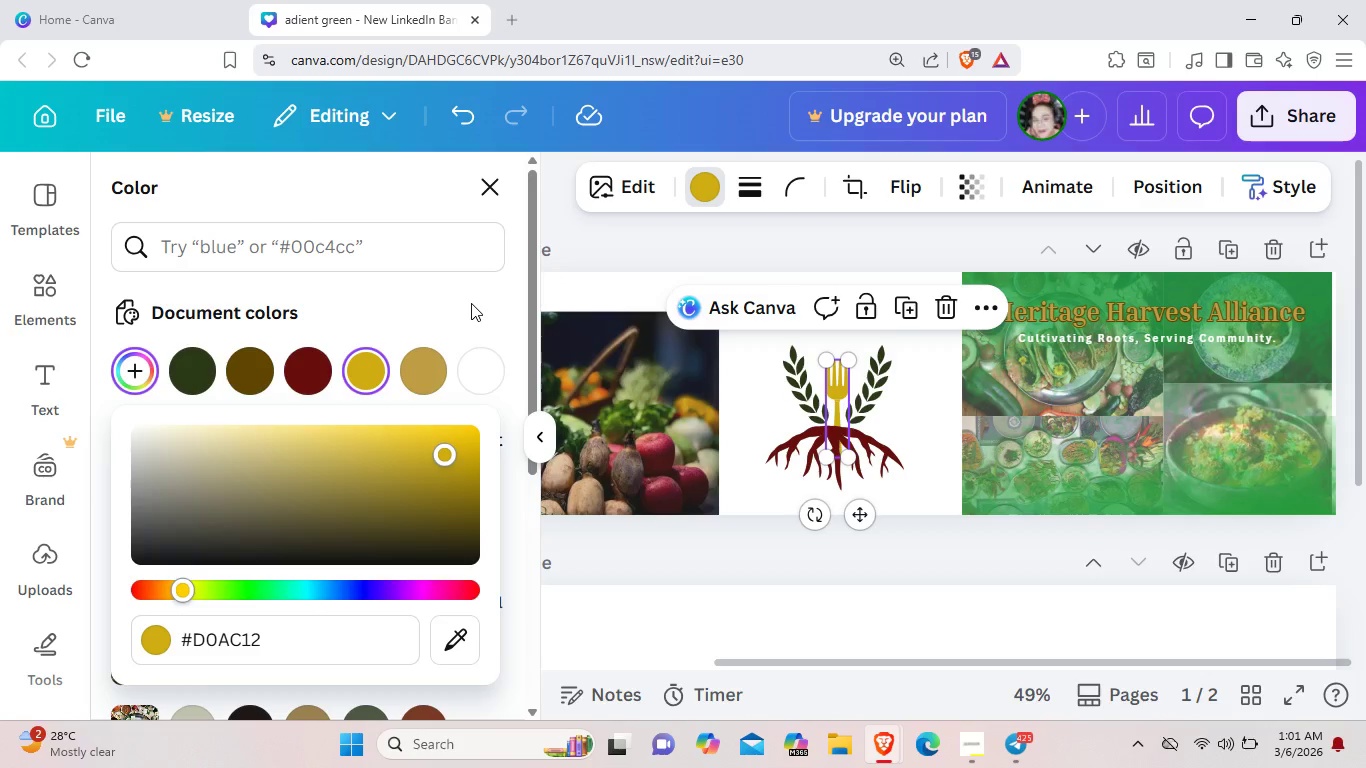 
left_click([471, 303])
 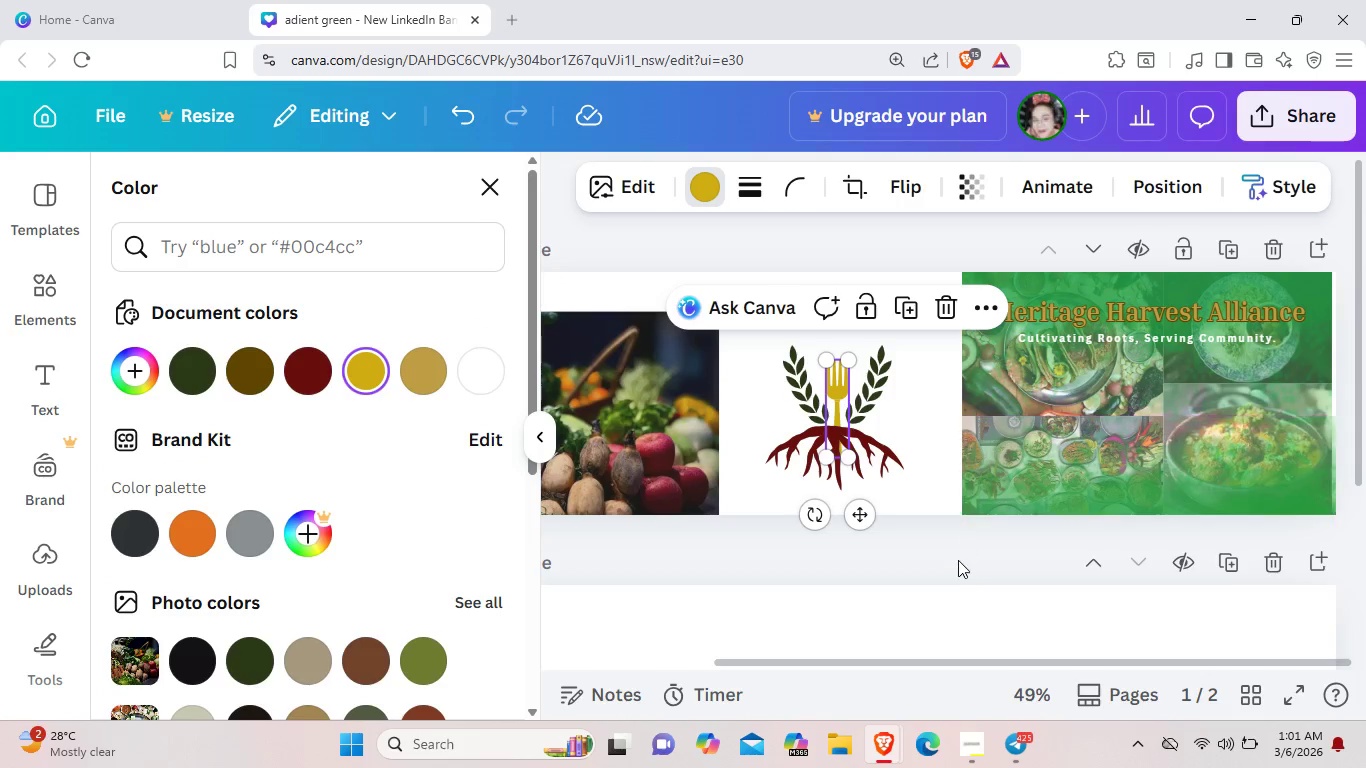 
left_click([957, 563])
 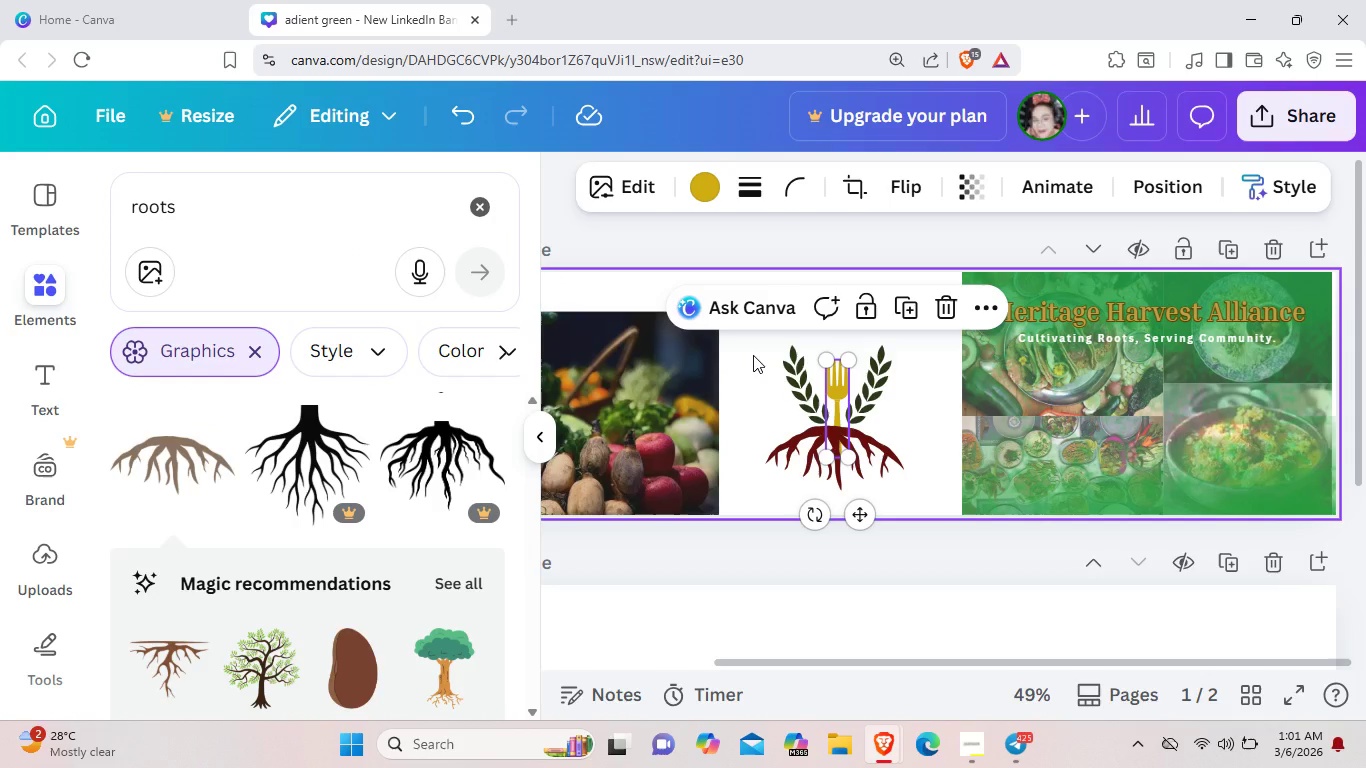 
left_click([753, 355])
 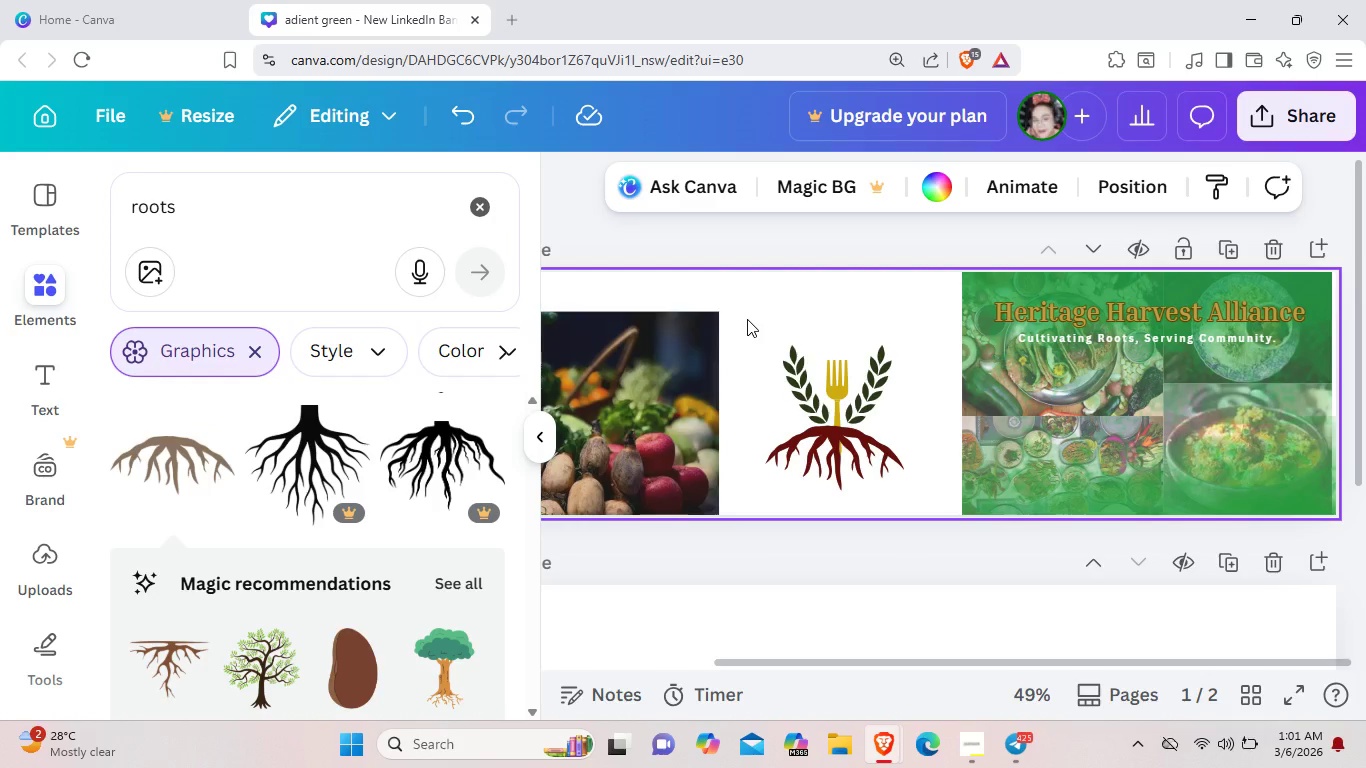 
wait(5.31)
 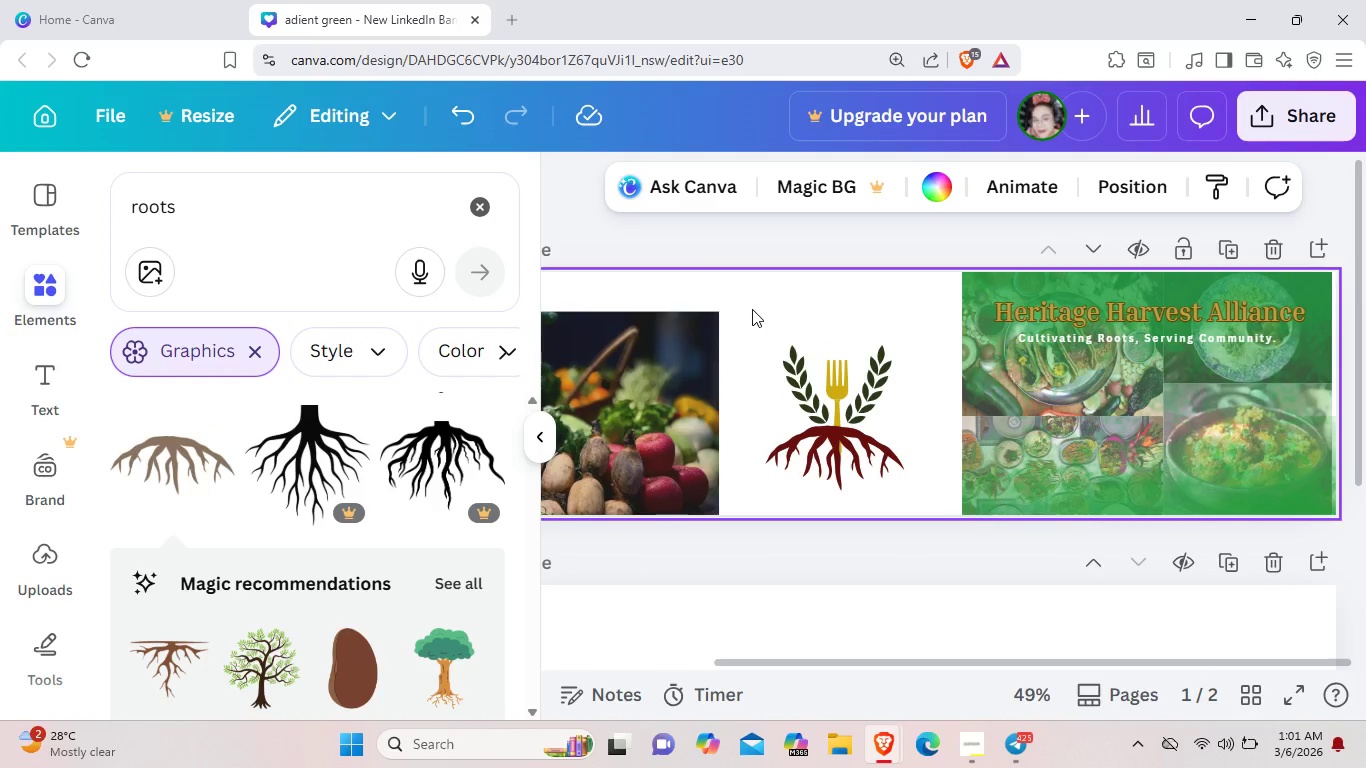 
left_click_drag(start_coordinate=[756, 309], to_coordinate=[912, 502])
 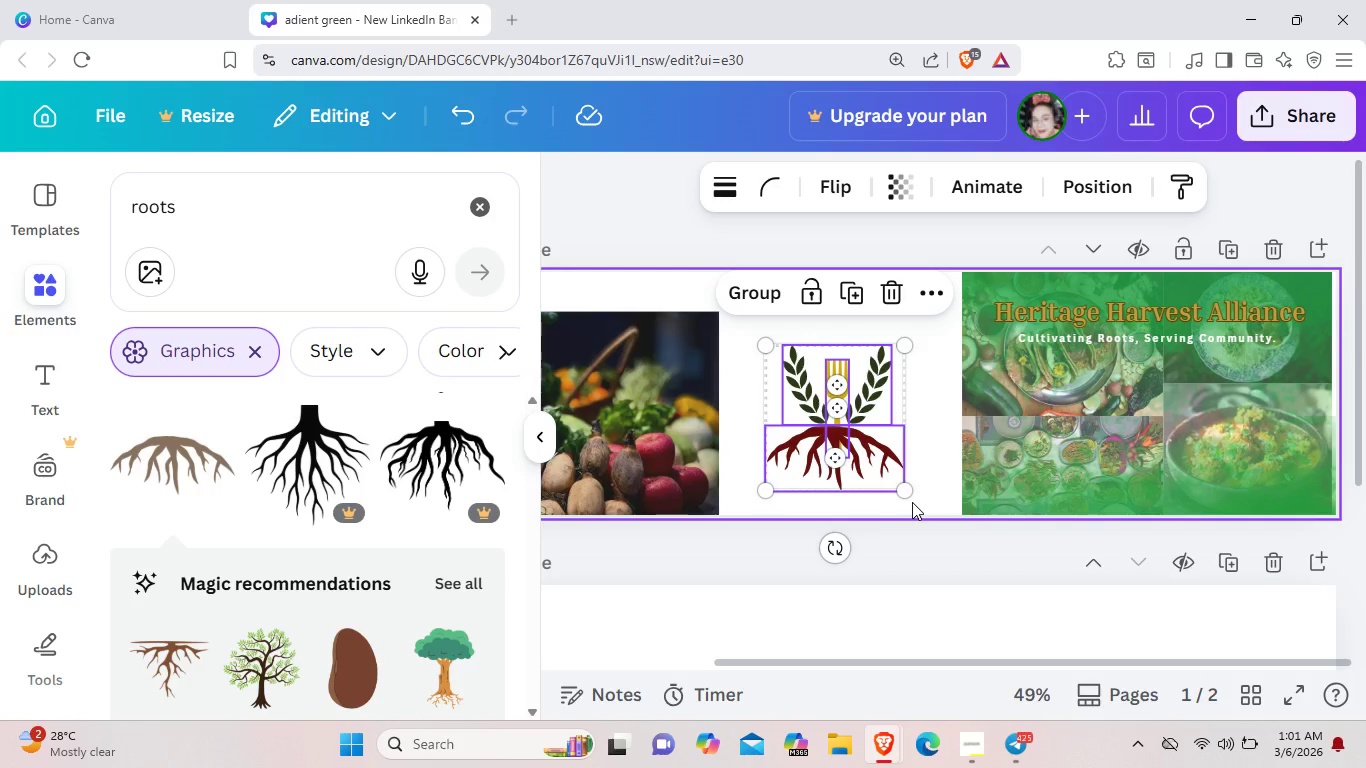 
wait(6.23)
 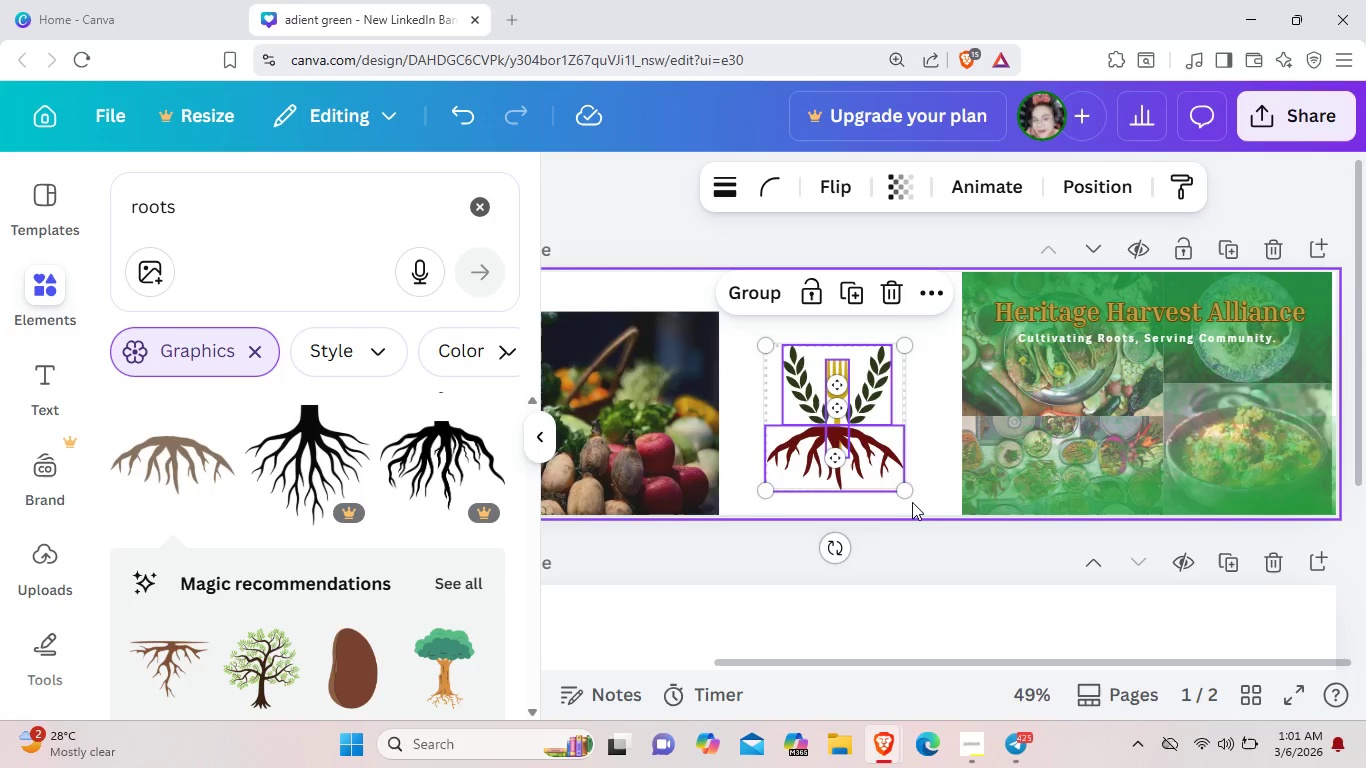 
left_click([469, 215])
 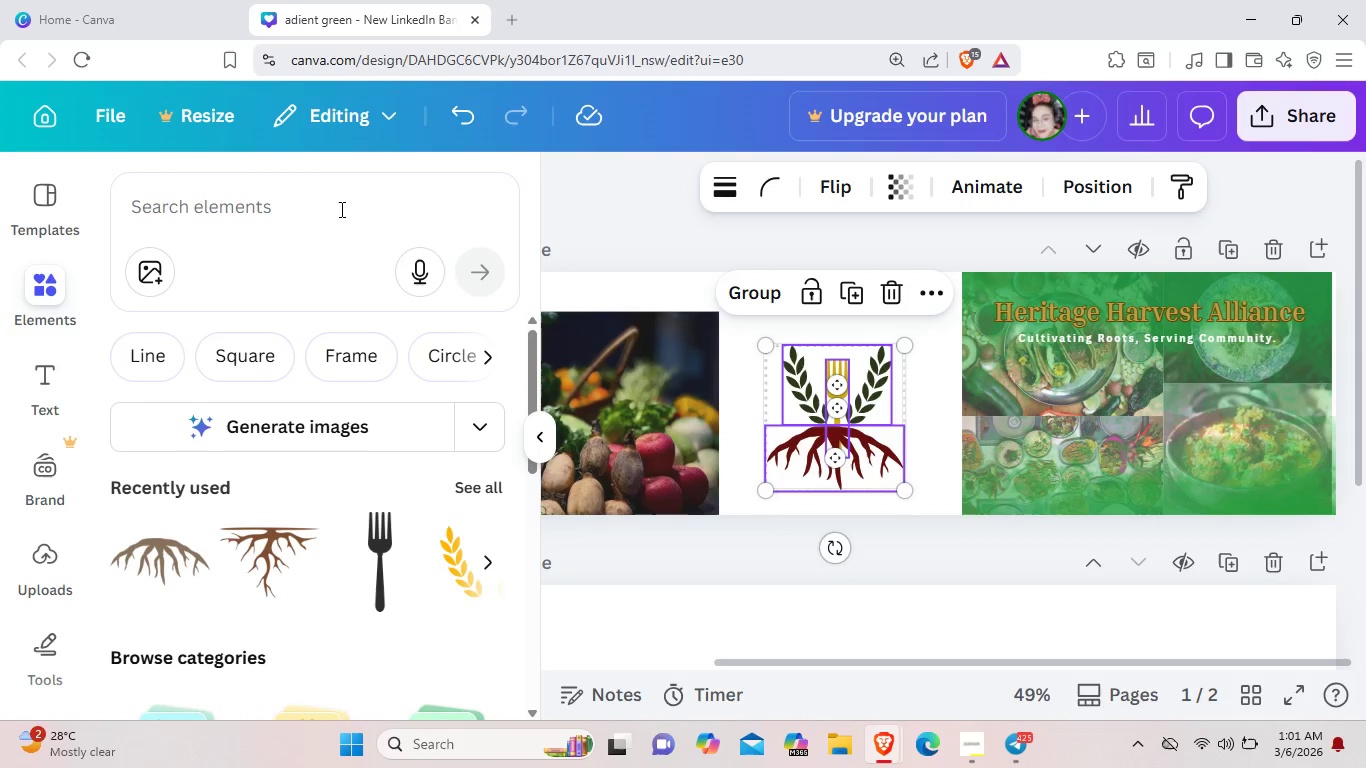 
wait(9.11)
 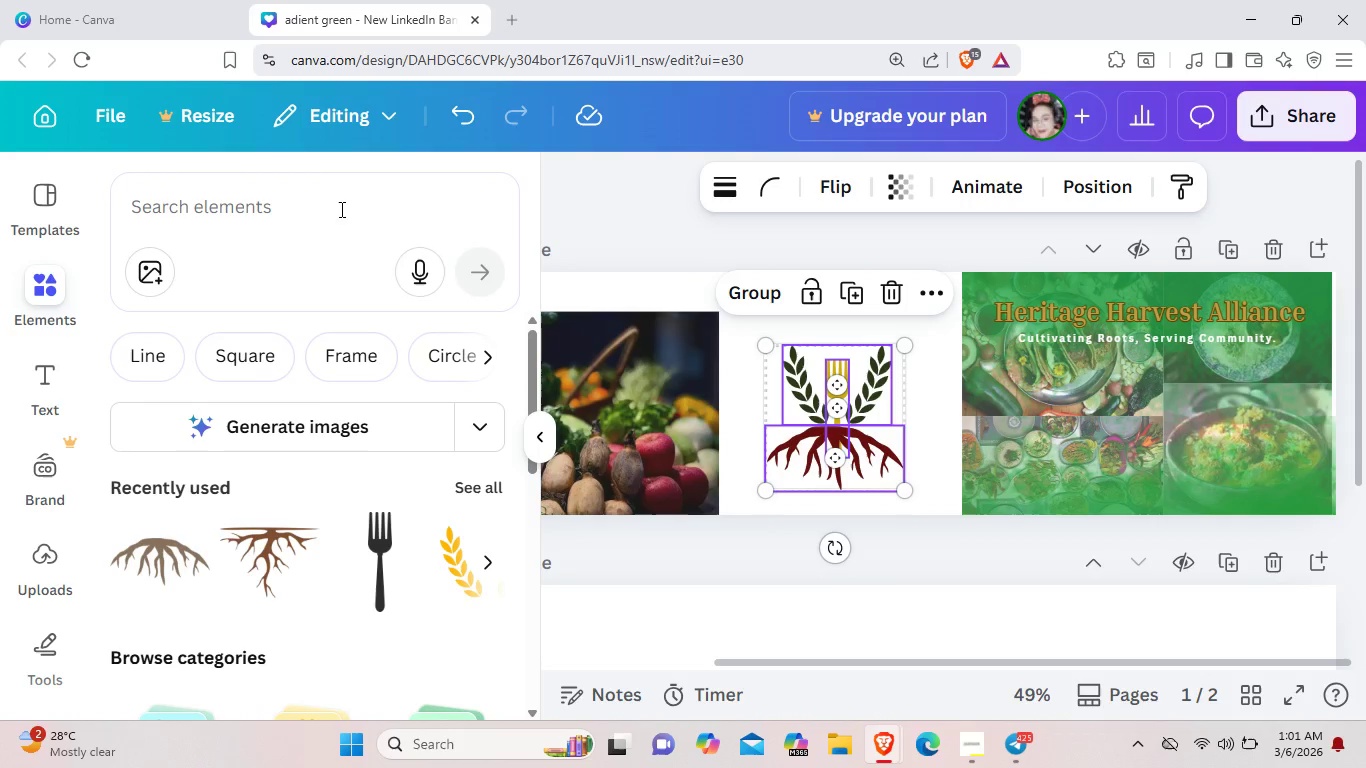 
left_click([758, 300])
 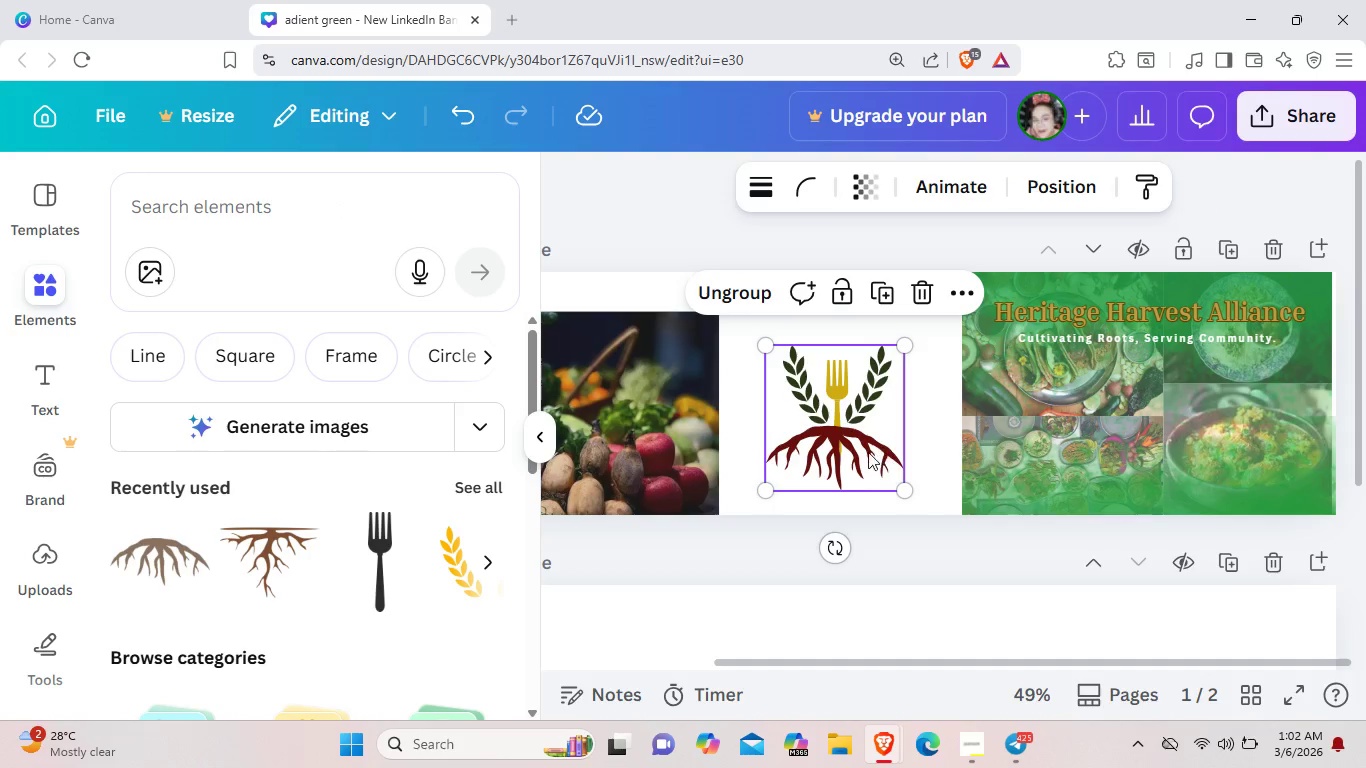 
left_click_drag(start_coordinate=[846, 450], to_coordinate=[1016, 382])
 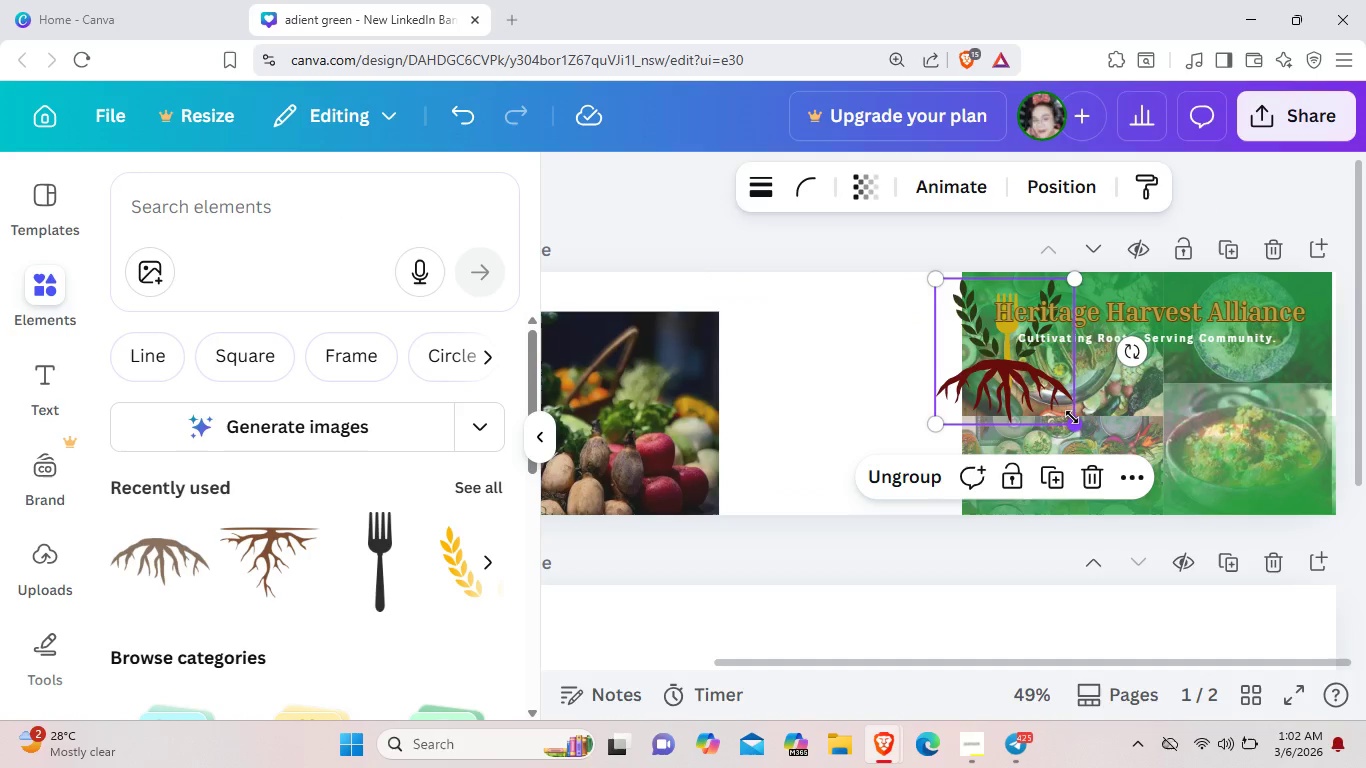 
left_click_drag(start_coordinate=[1072, 417], to_coordinate=[983, 310])
 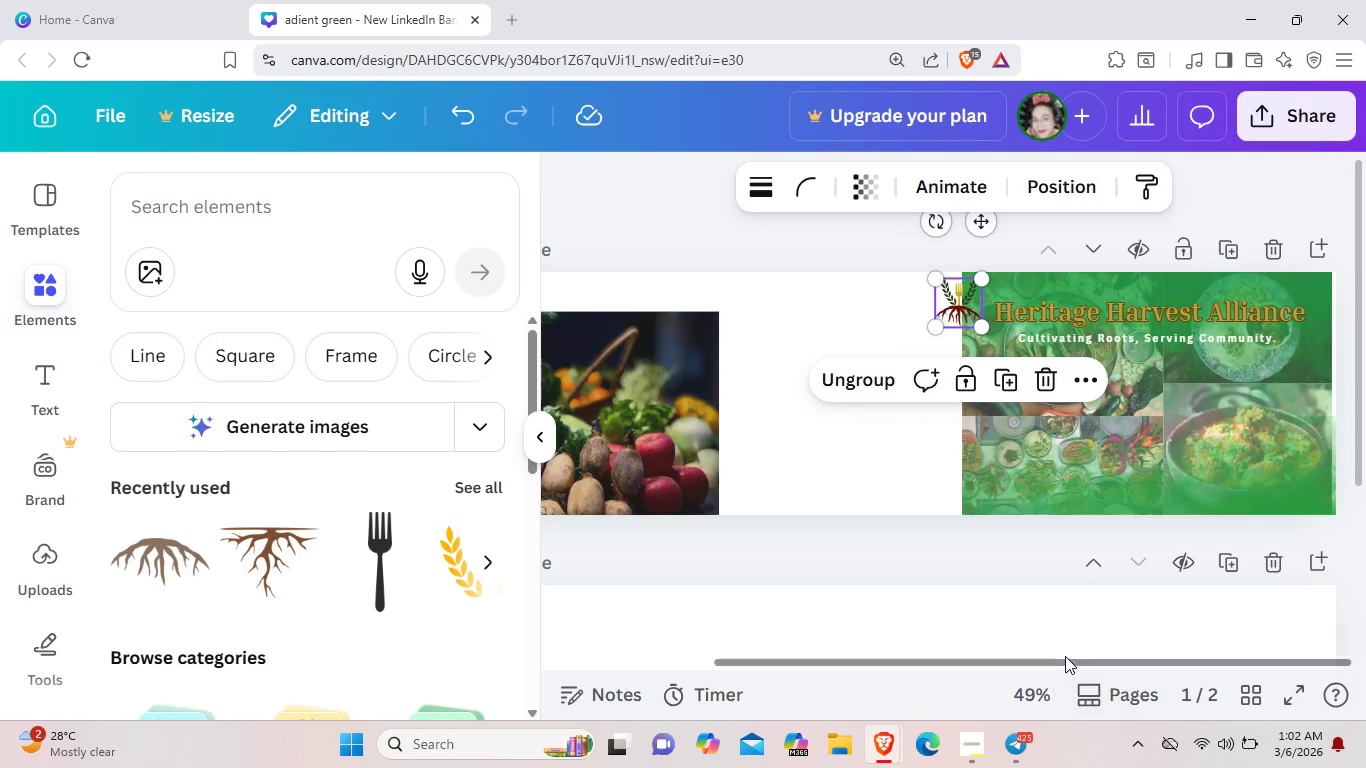 
left_click_drag(start_coordinate=[1065, 654], to_coordinate=[1004, 664])
 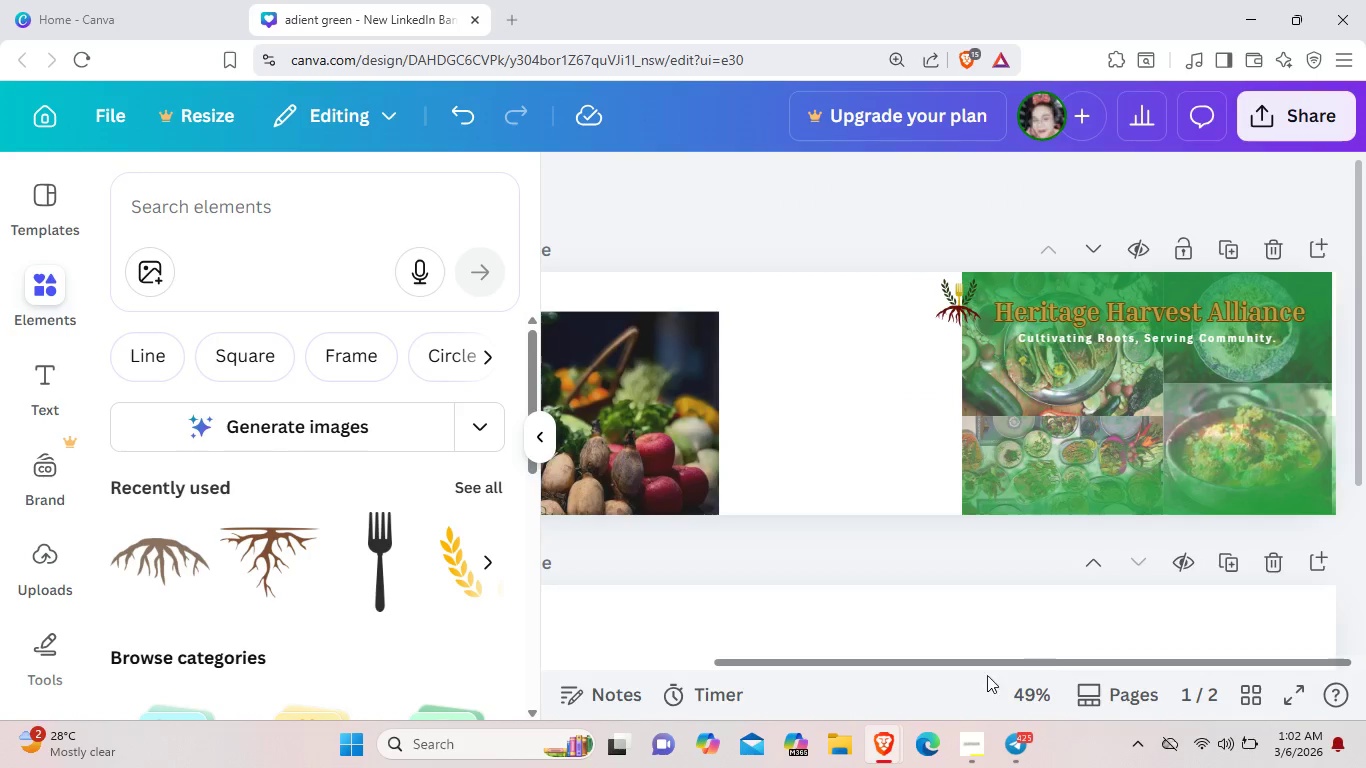 
left_click_drag(start_coordinate=[1037, 664], to_coordinate=[1196, 665])
 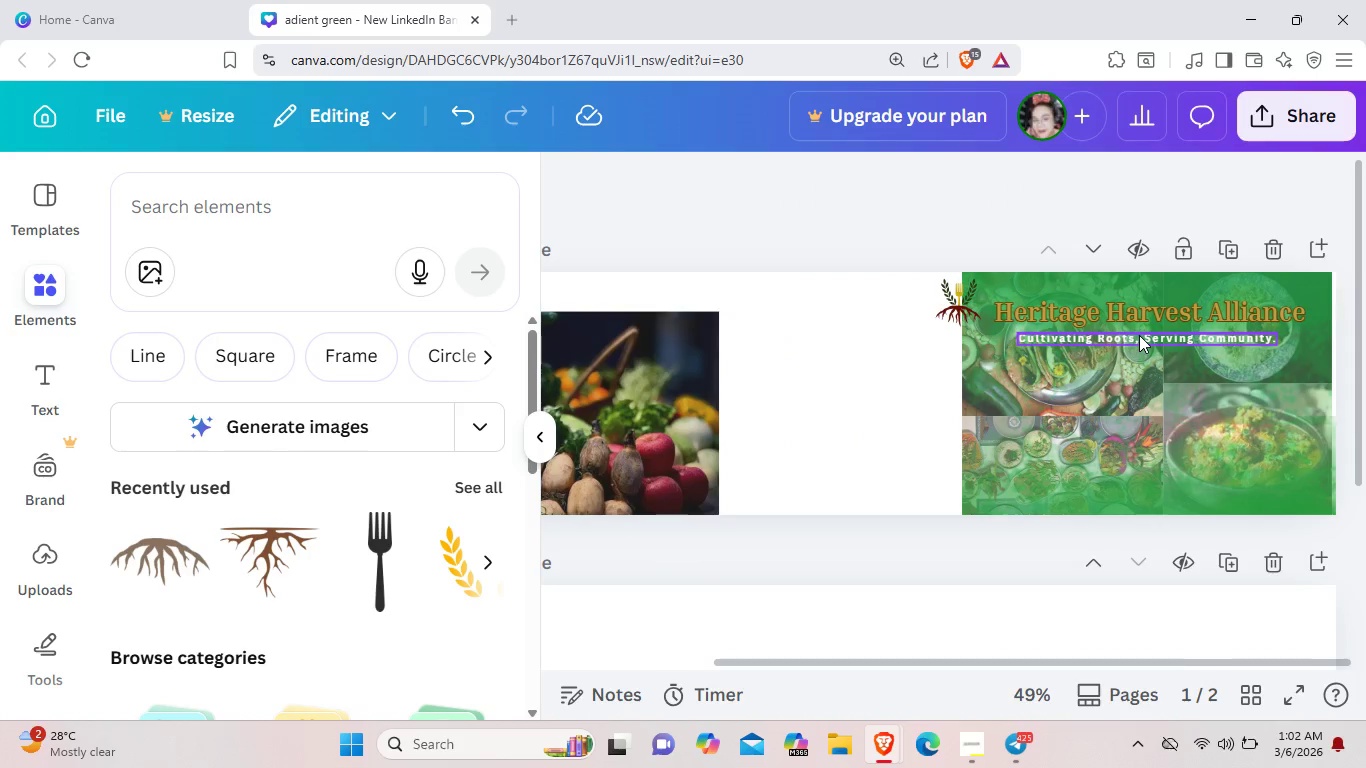 
left_click_drag(start_coordinate=[1139, 335], to_coordinate=[1142, 350])
 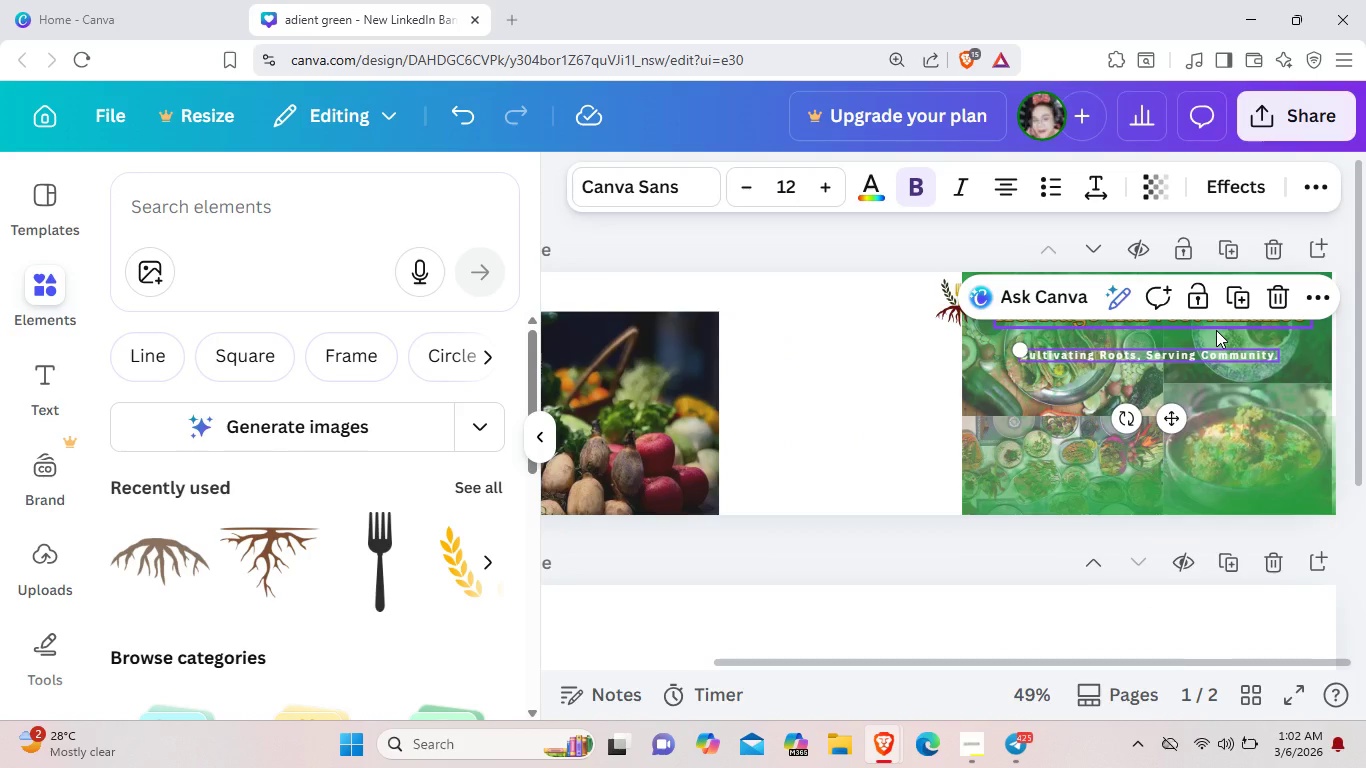 
left_click_drag(start_coordinate=[1216, 330], to_coordinate=[1219, 342])
 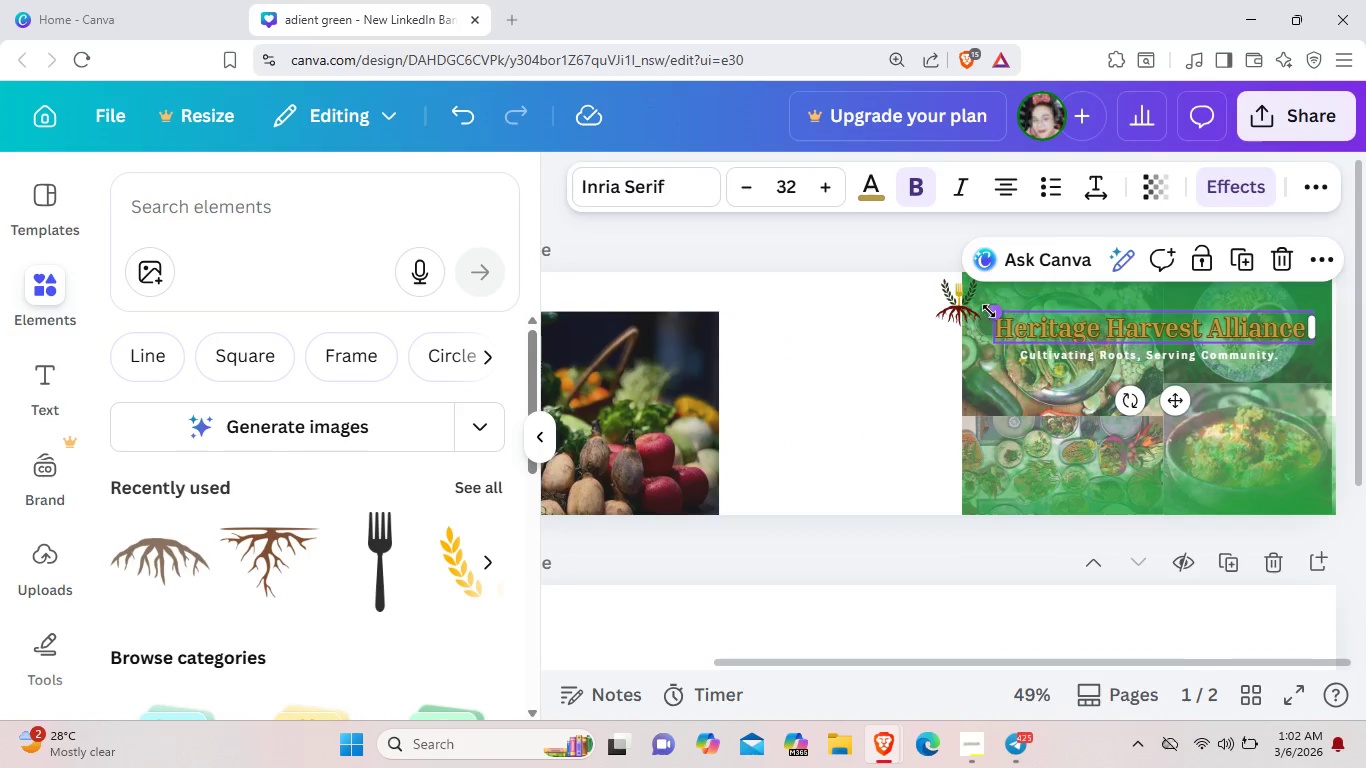 
left_click_drag(start_coordinate=[967, 310], to_coordinate=[1001, 310])
 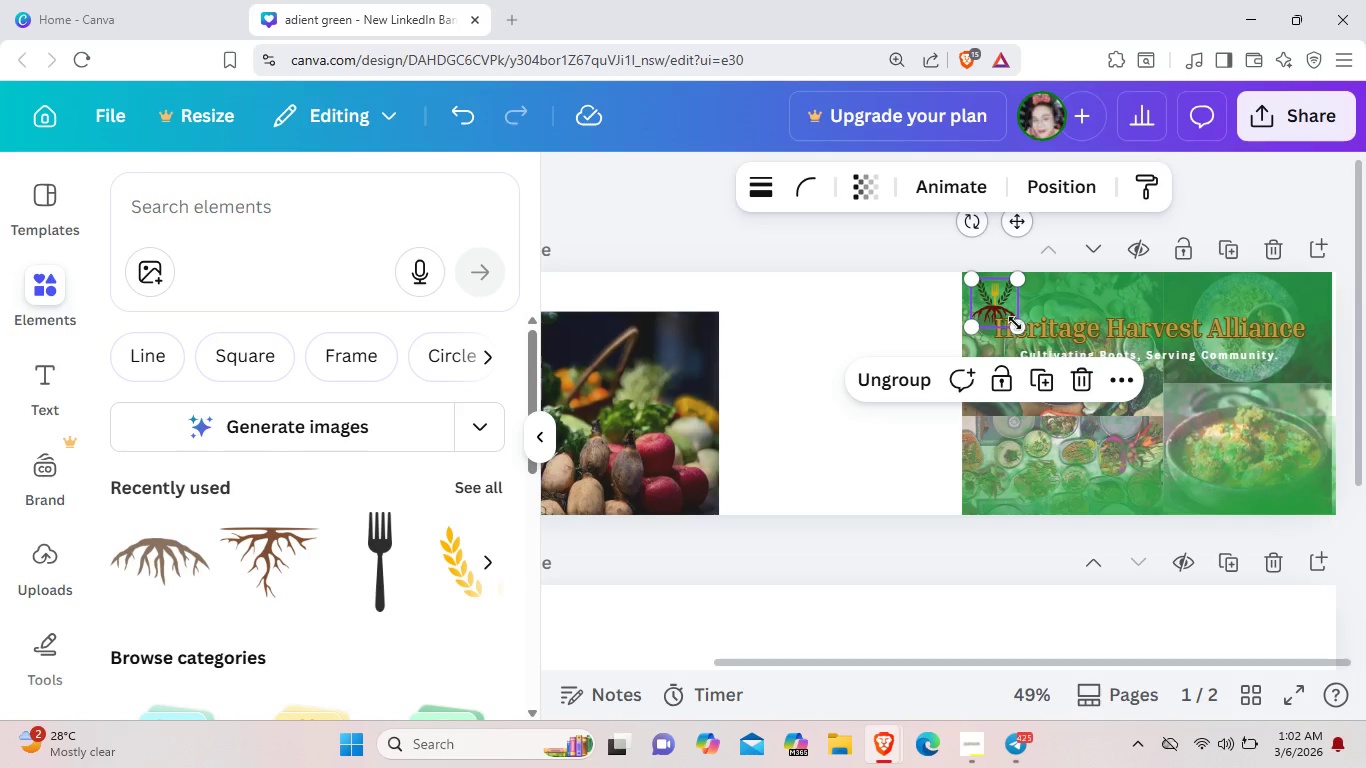 
left_click_drag(start_coordinate=[1014, 324], to_coordinate=[1008, 315])
 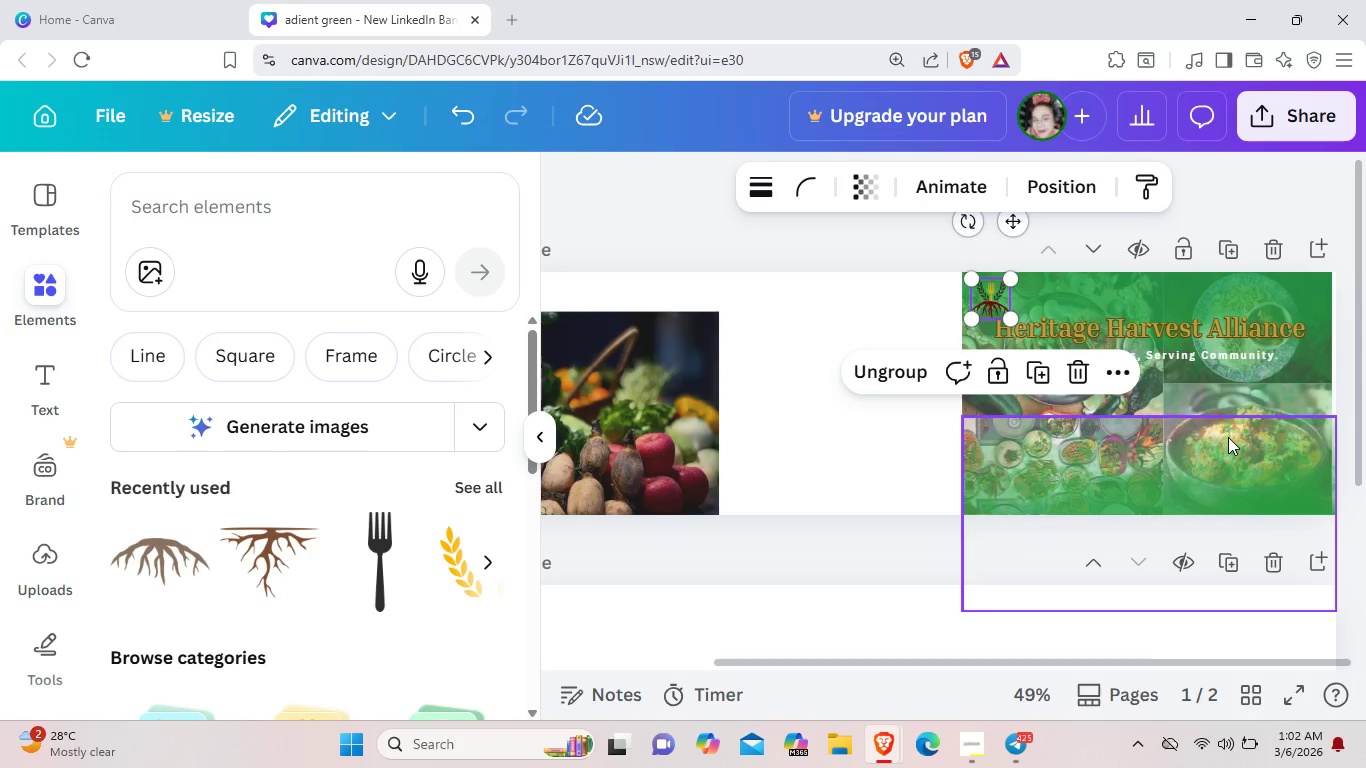 
left_click([1228, 437])
 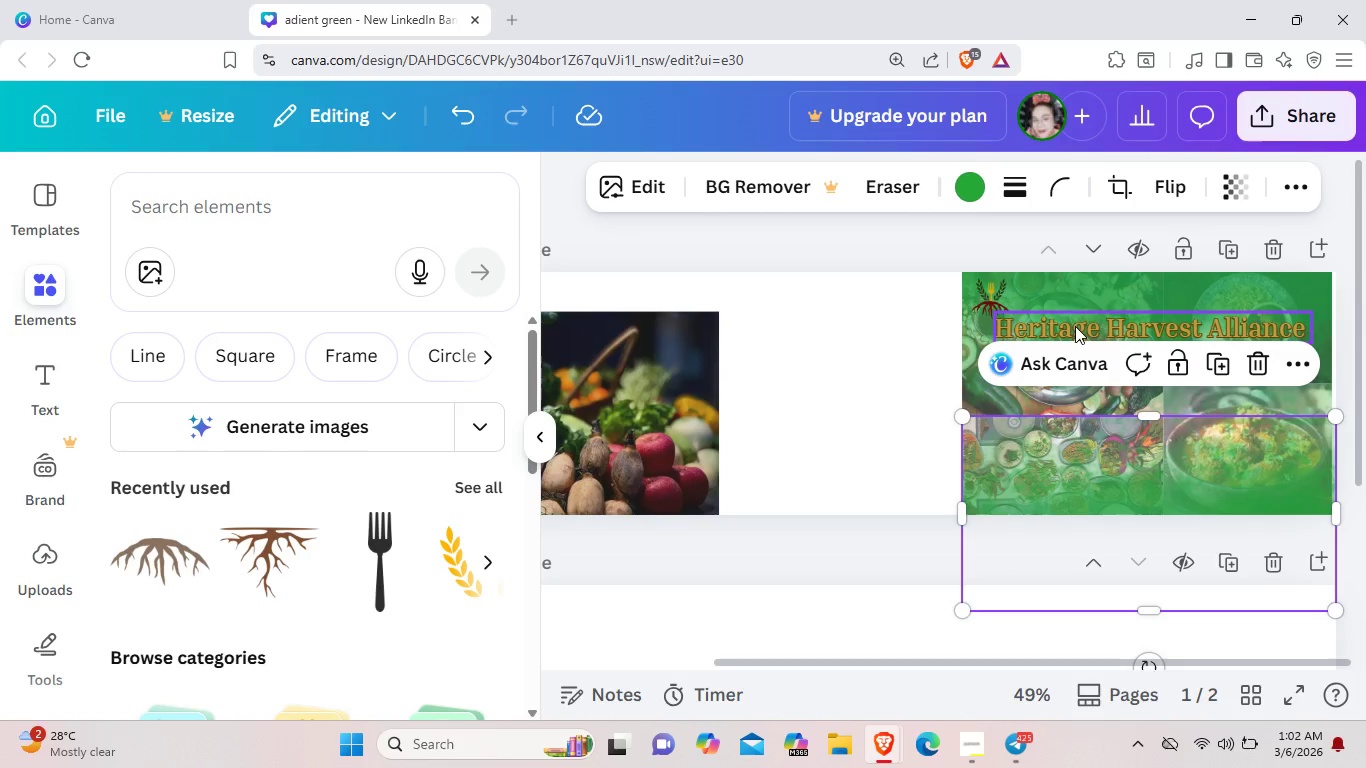 
left_click_drag(start_coordinate=[1075, 326], to_coordinate=[1079, 331])
 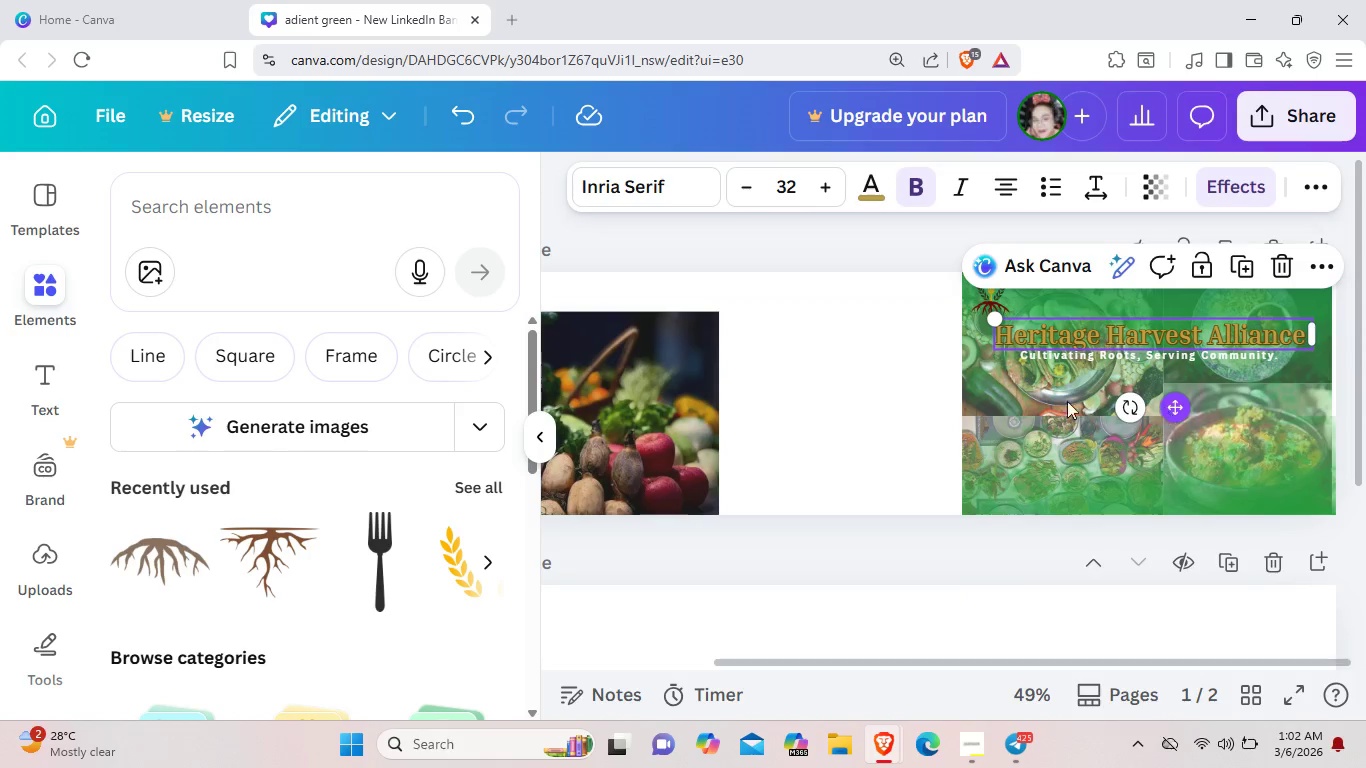 
left_click([1019, 460])
 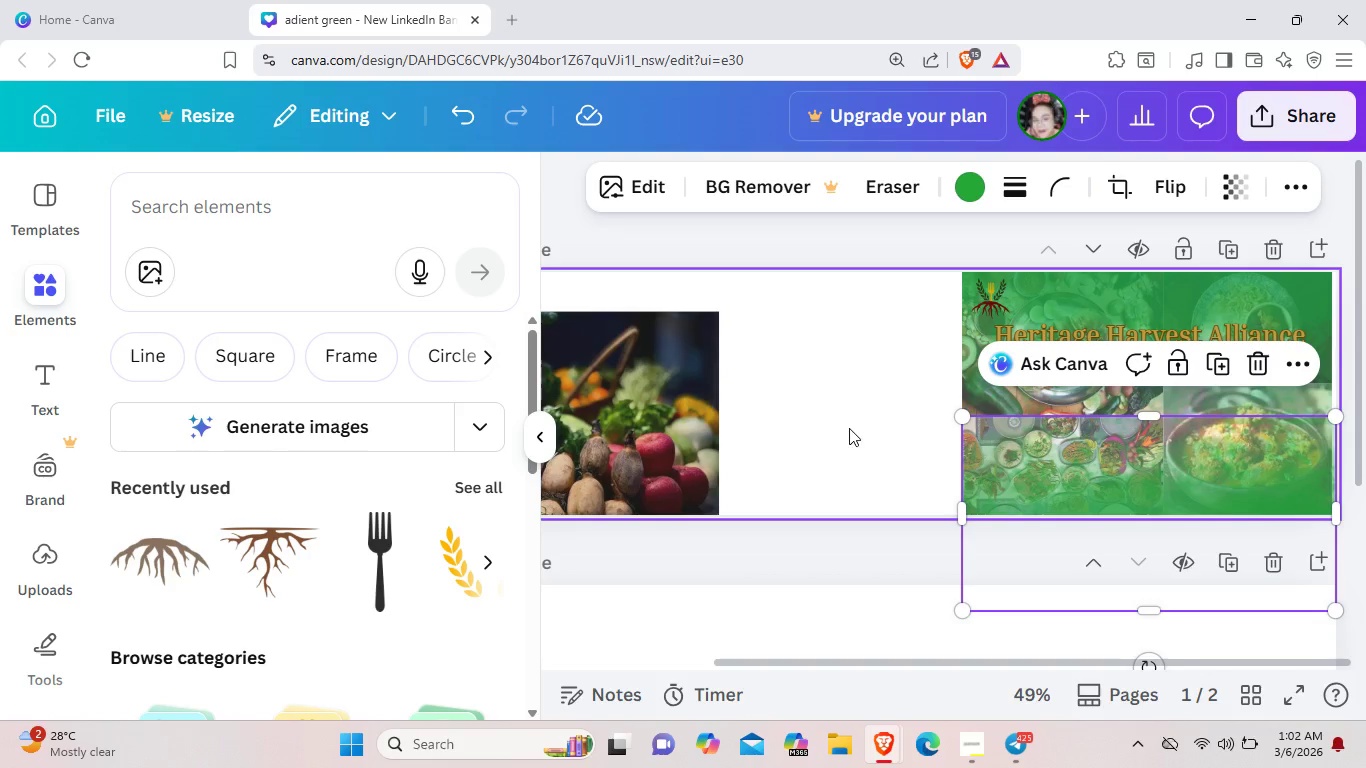 
left_click([849, 428])
 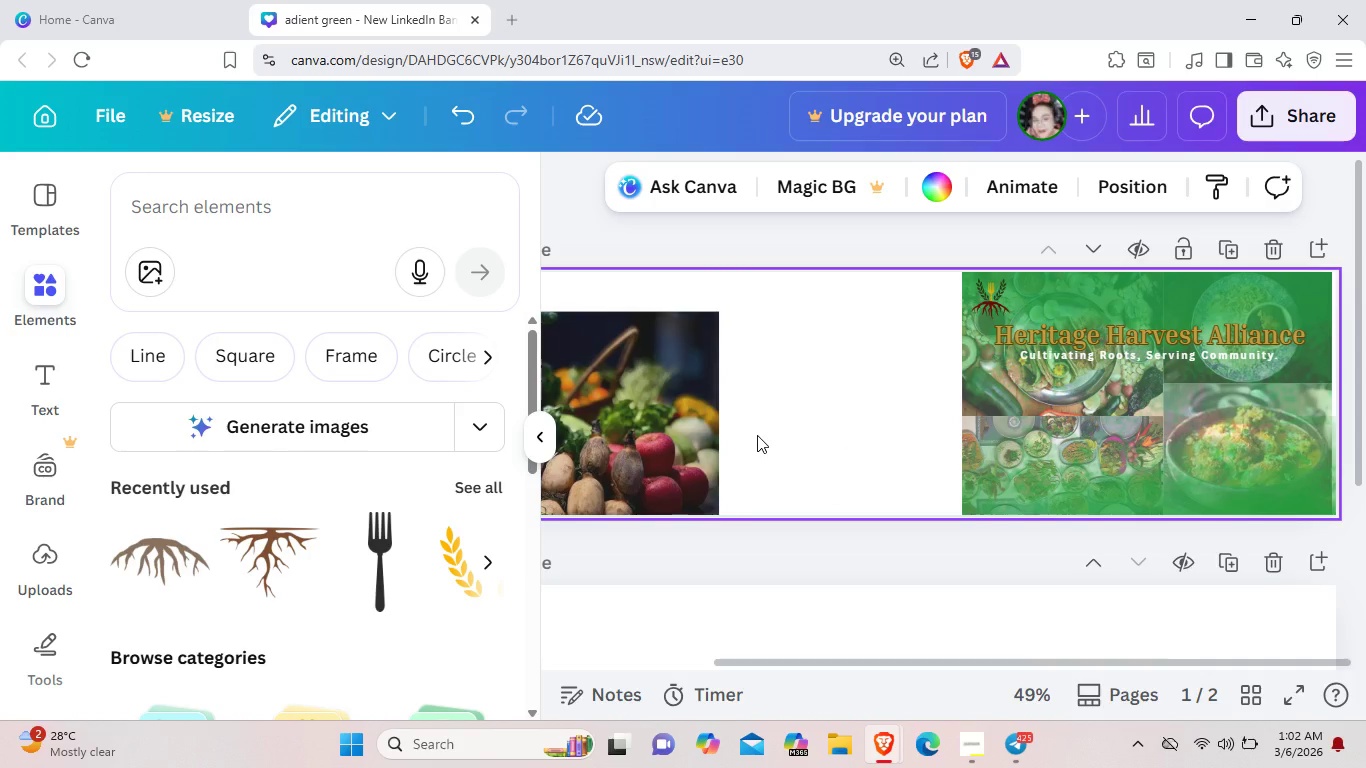 
wait(14.36)
 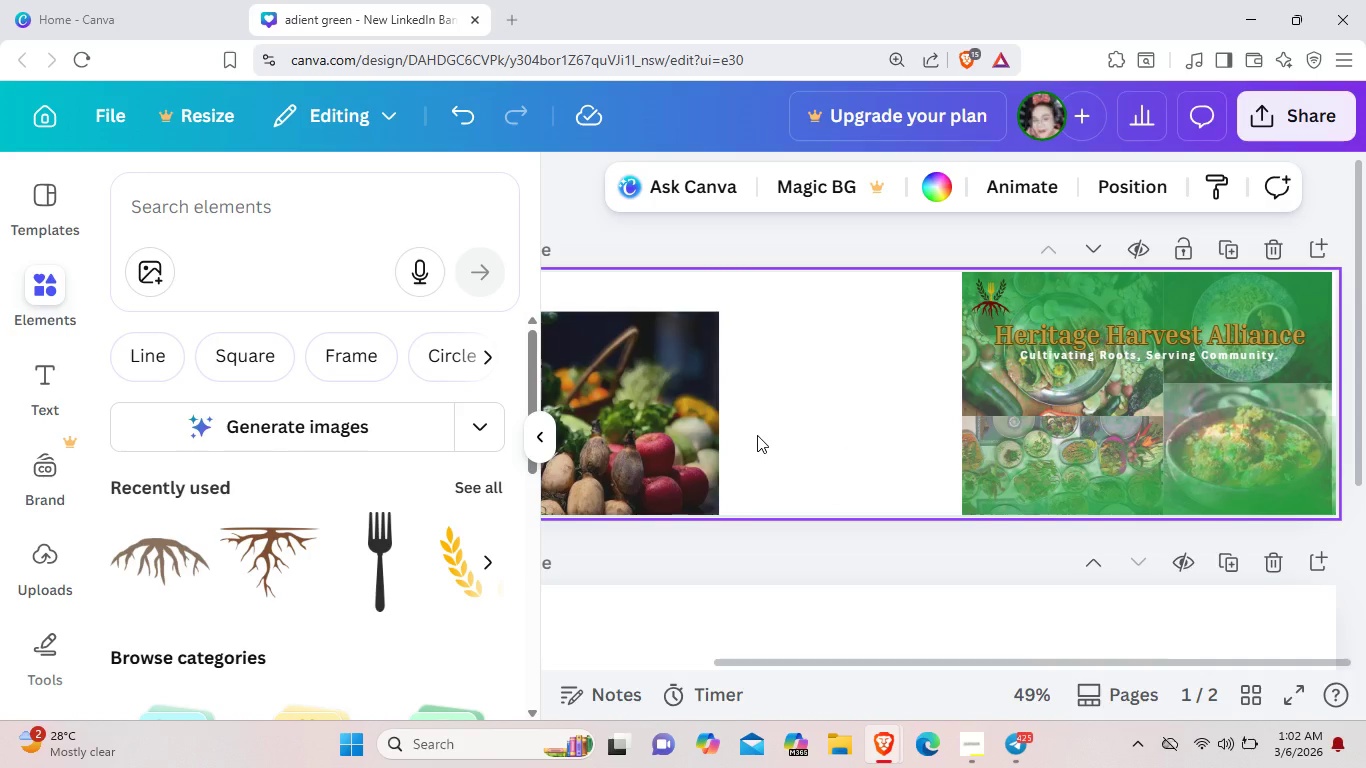 
hold_key(key=ControlLeft, duration=0.36)
scroll: coordinate [1060, 435], scroll_direction: up, amount: 2.0
 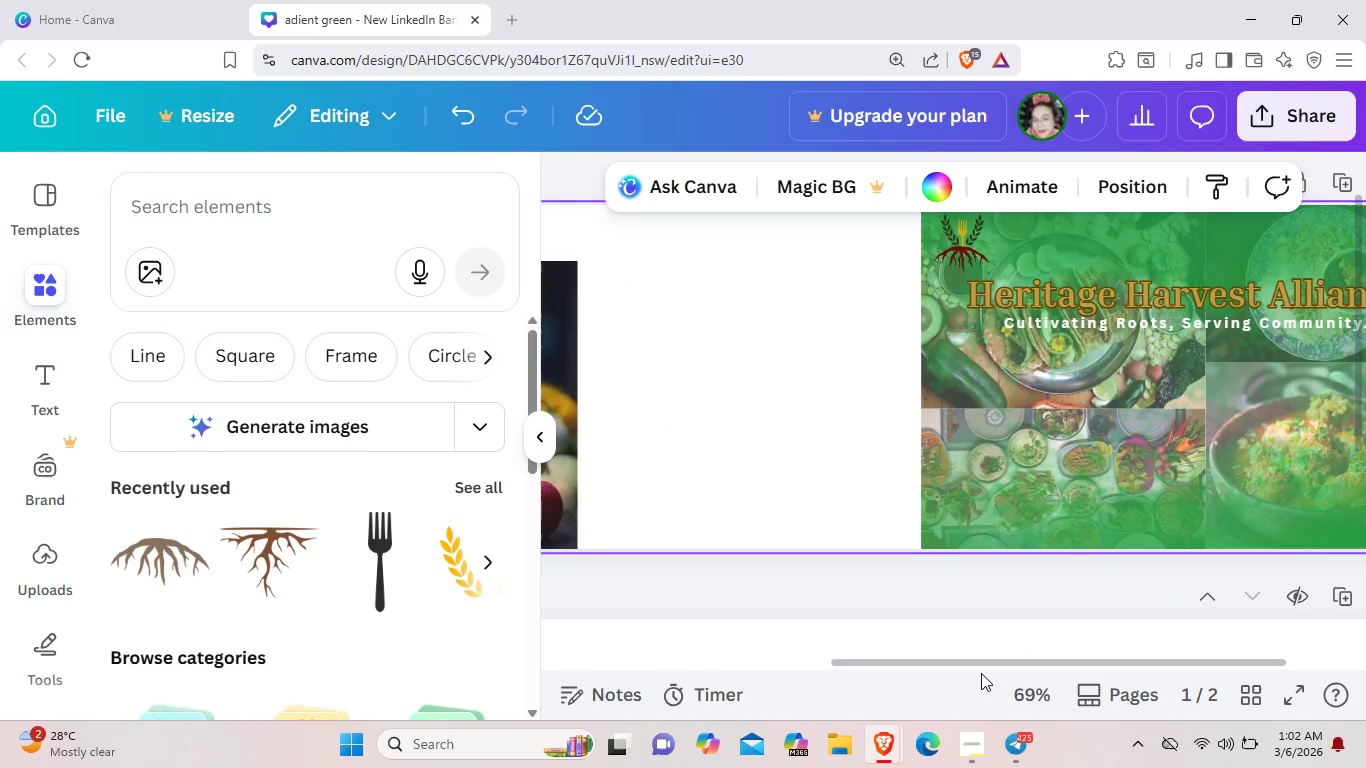 
left_click_drag(start_coordinate=[981, 673], to_coordinate=[1051, 673])
 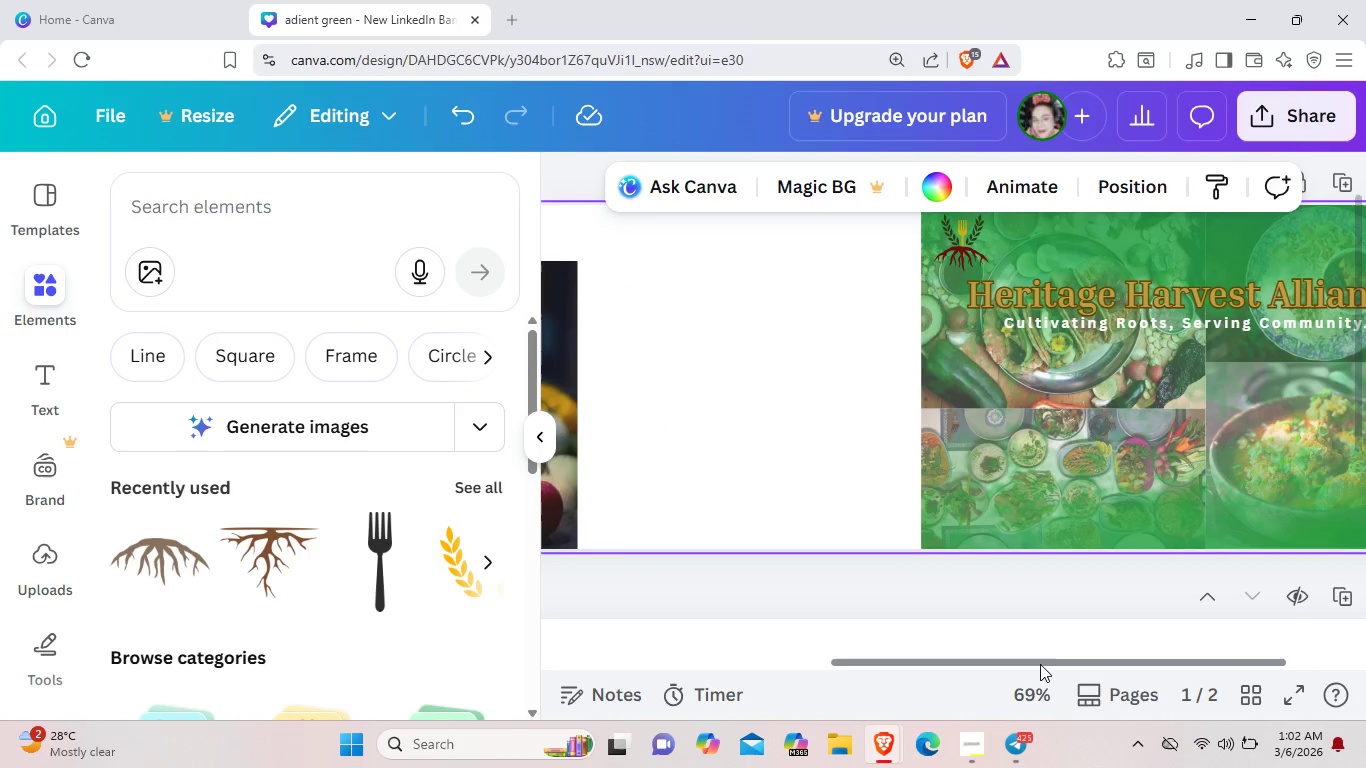 
left_click_drag(start_coordinate=[1037, 664], to_coordinate=[1083, 666])
 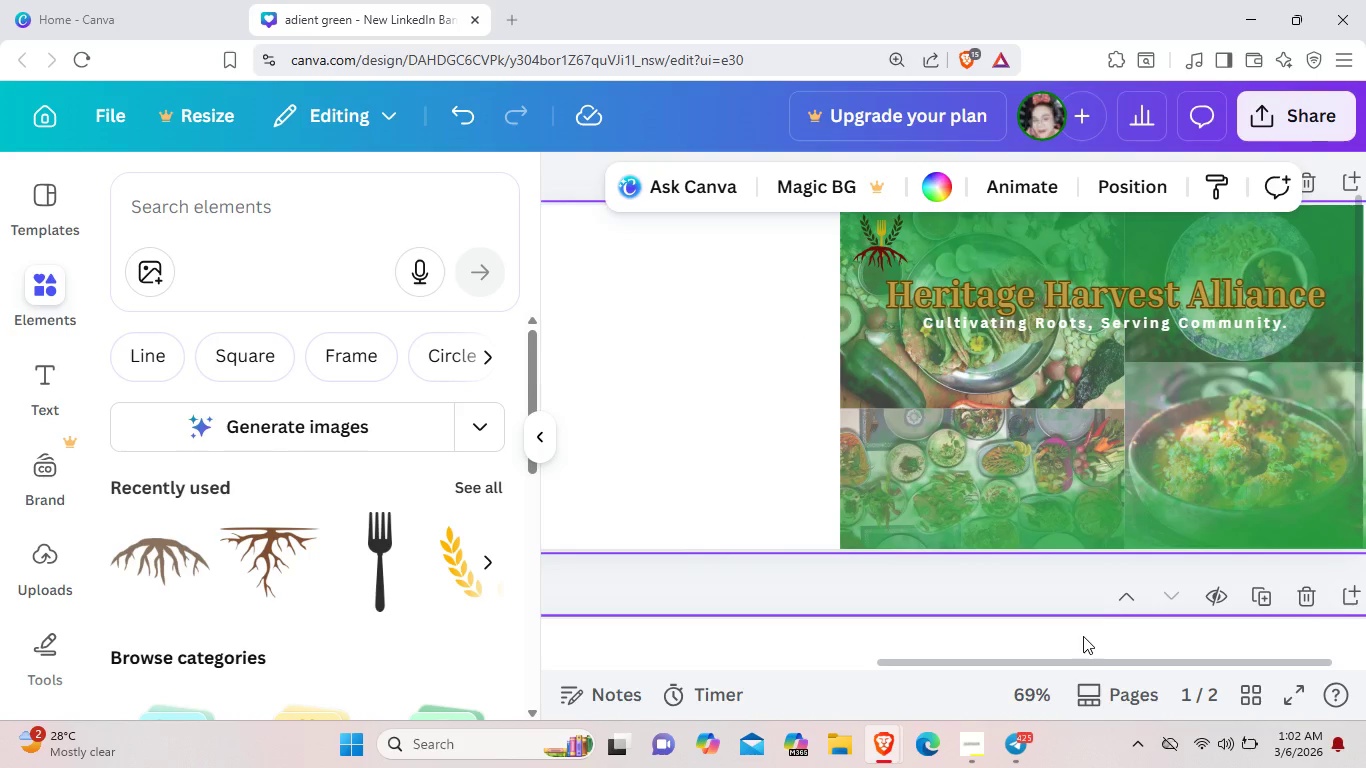 
scroll: coordinate [1083, 636], scroll_direction: up, amount: 1.0
 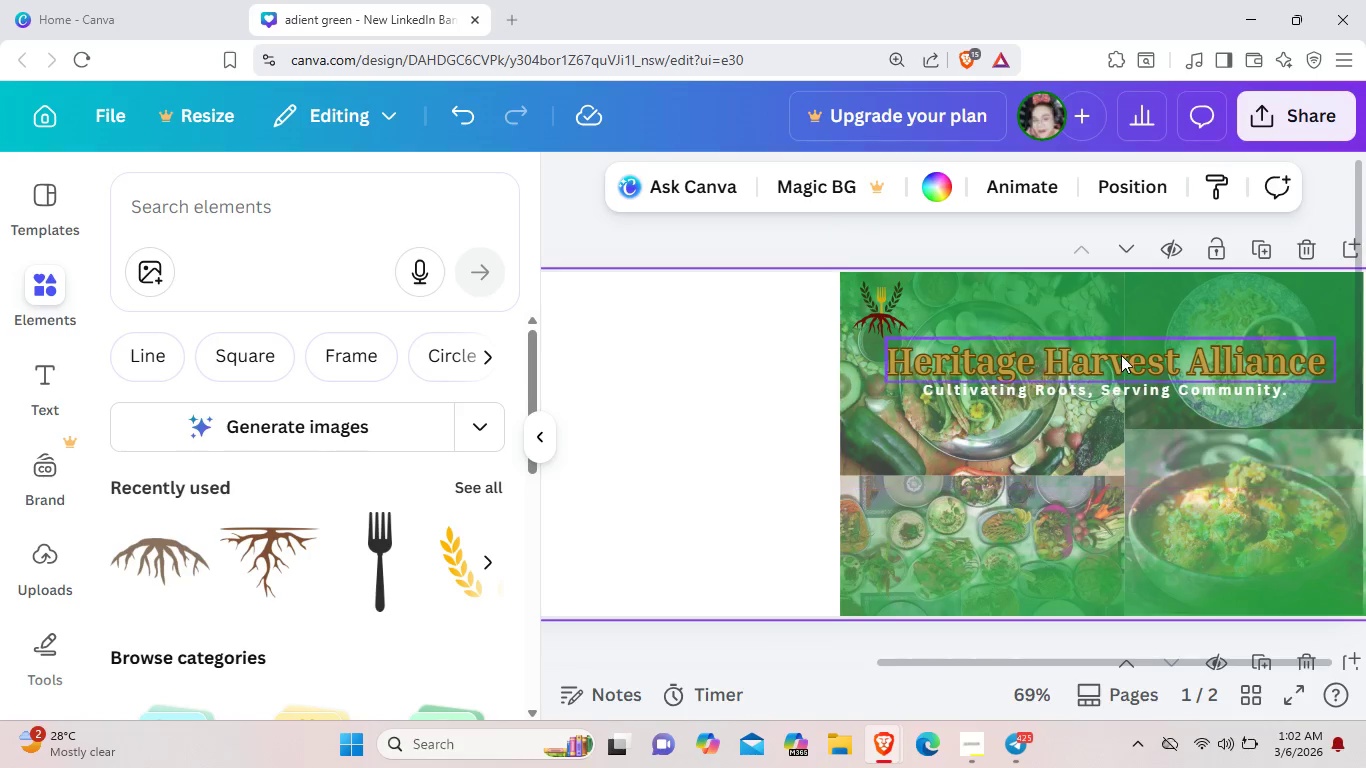 
left_click_drag(start_coordinate=[1121, 355], to_coordinate=[1136, 355])
 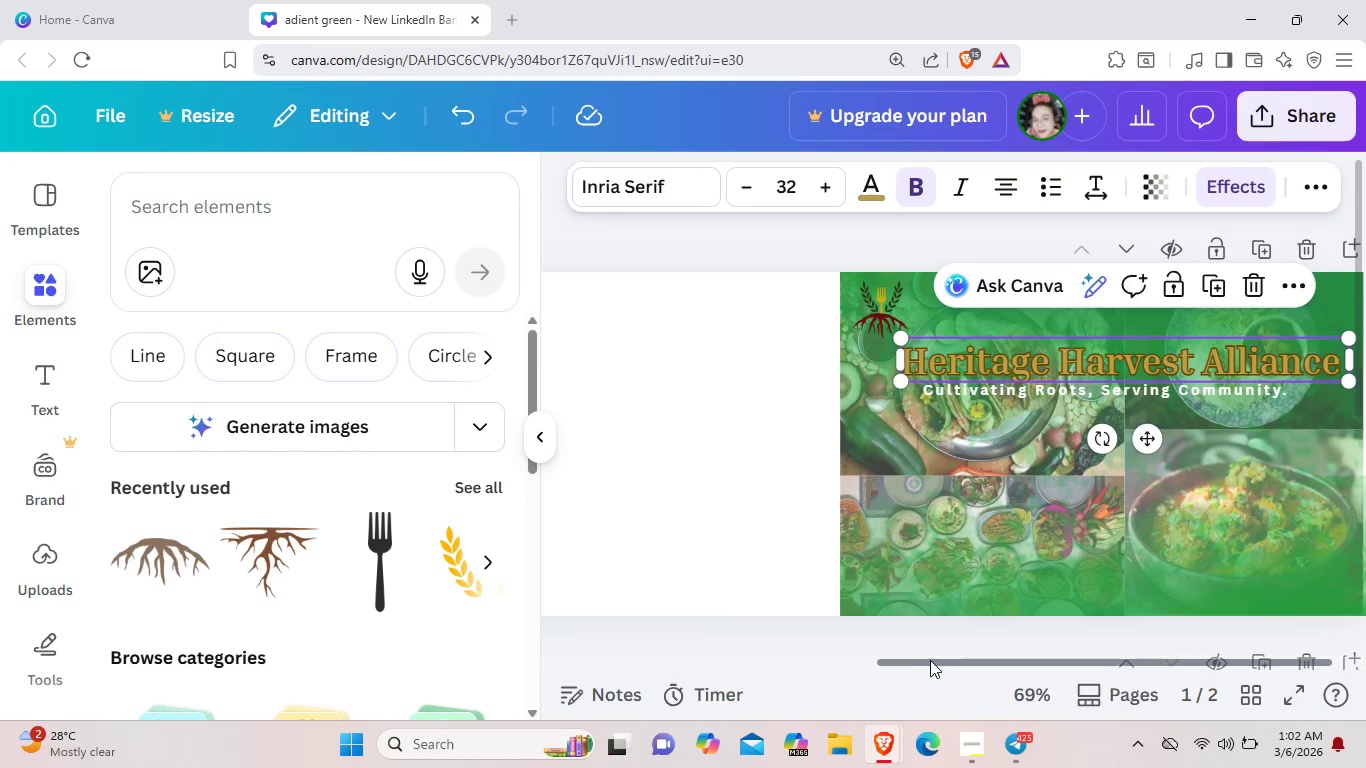 
left_click_drag(start_coordinate=[930, 660], to_coordinate=[952, 661])
 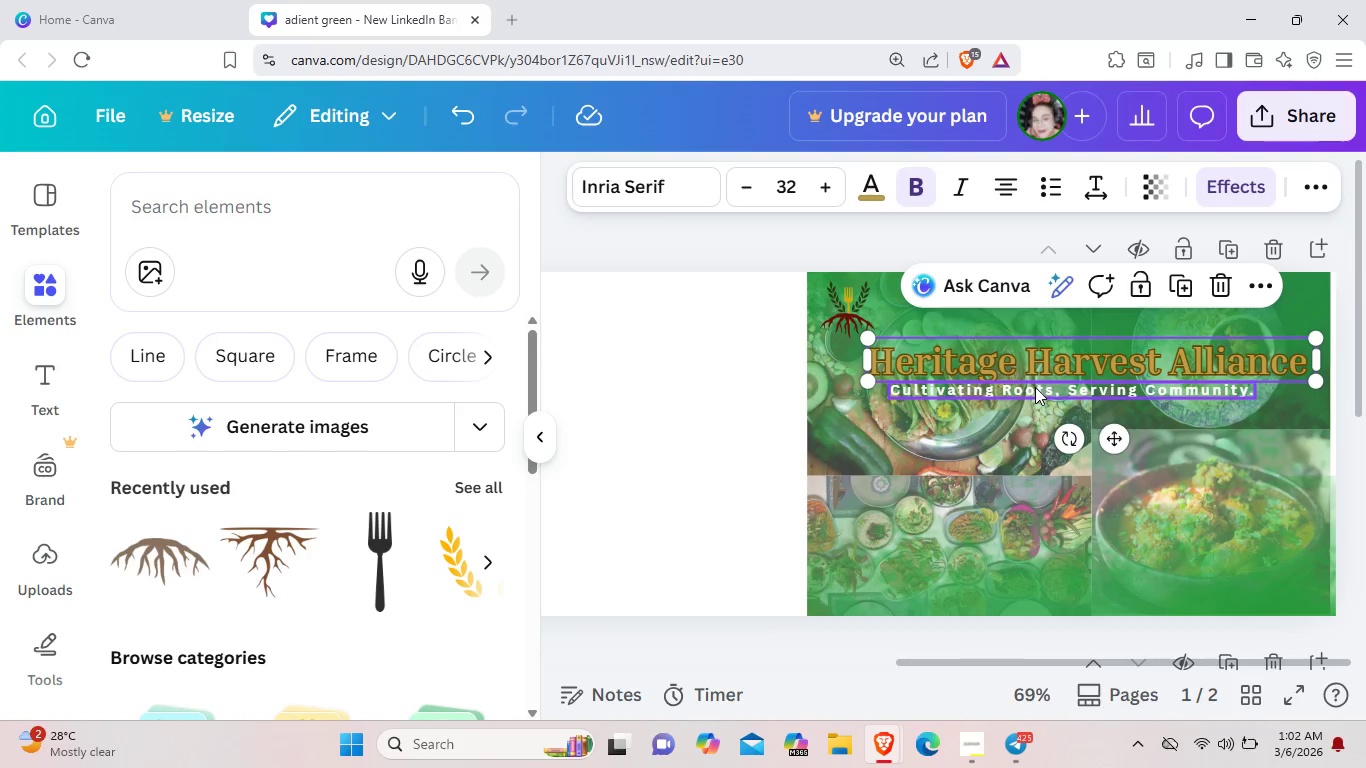 
left_click_drag(start_coordinate=[1035, 387], to_coordinate=[1046, 387])
 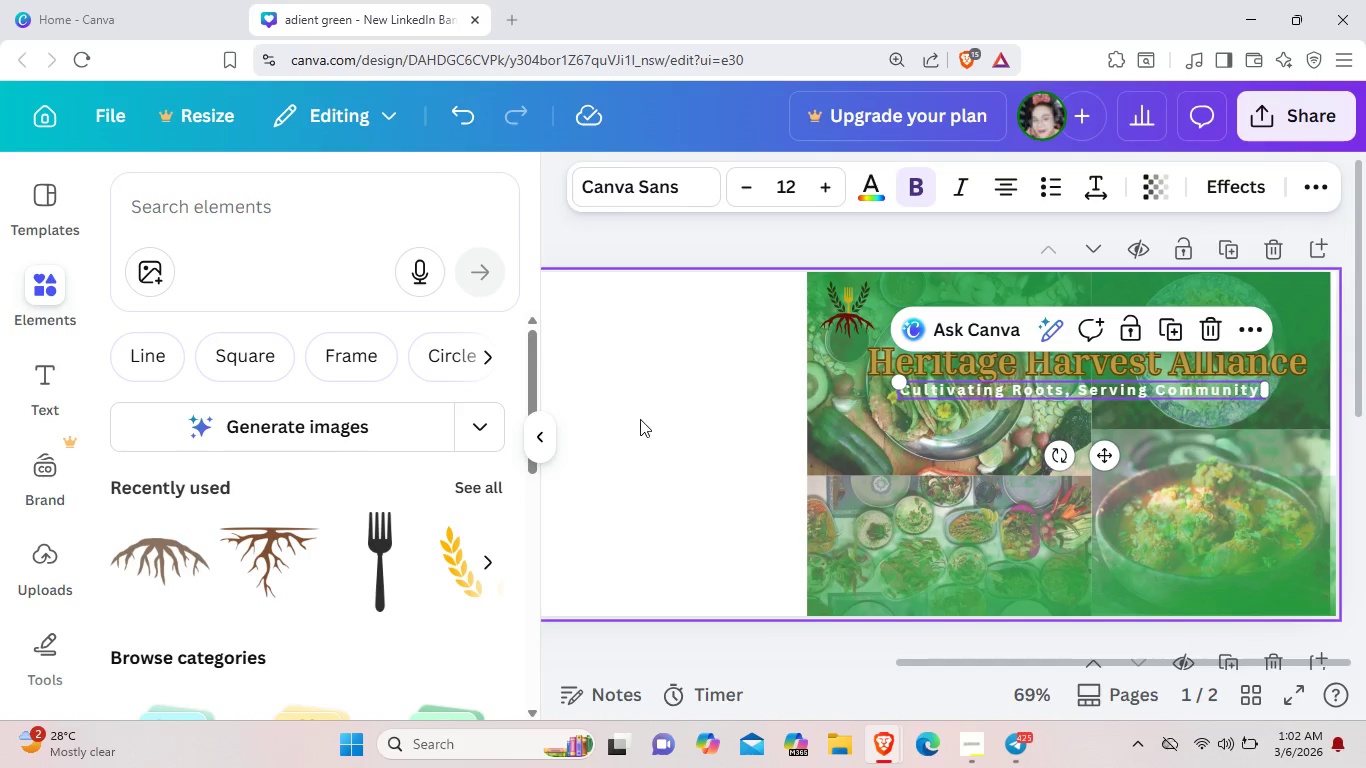 
left_click([638, 420])
 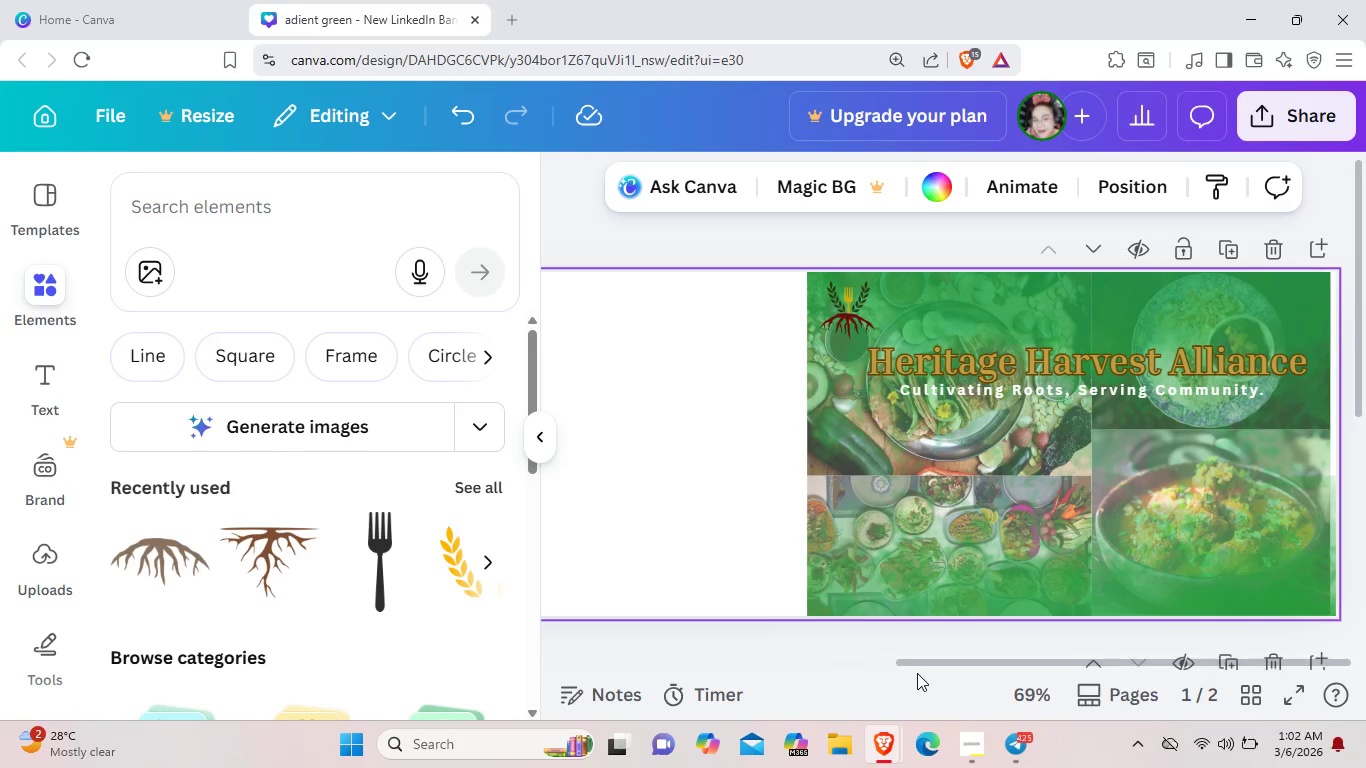 
left_click_drag(start_coordinate=[922, 660], to_coordinate=[706, 666])
 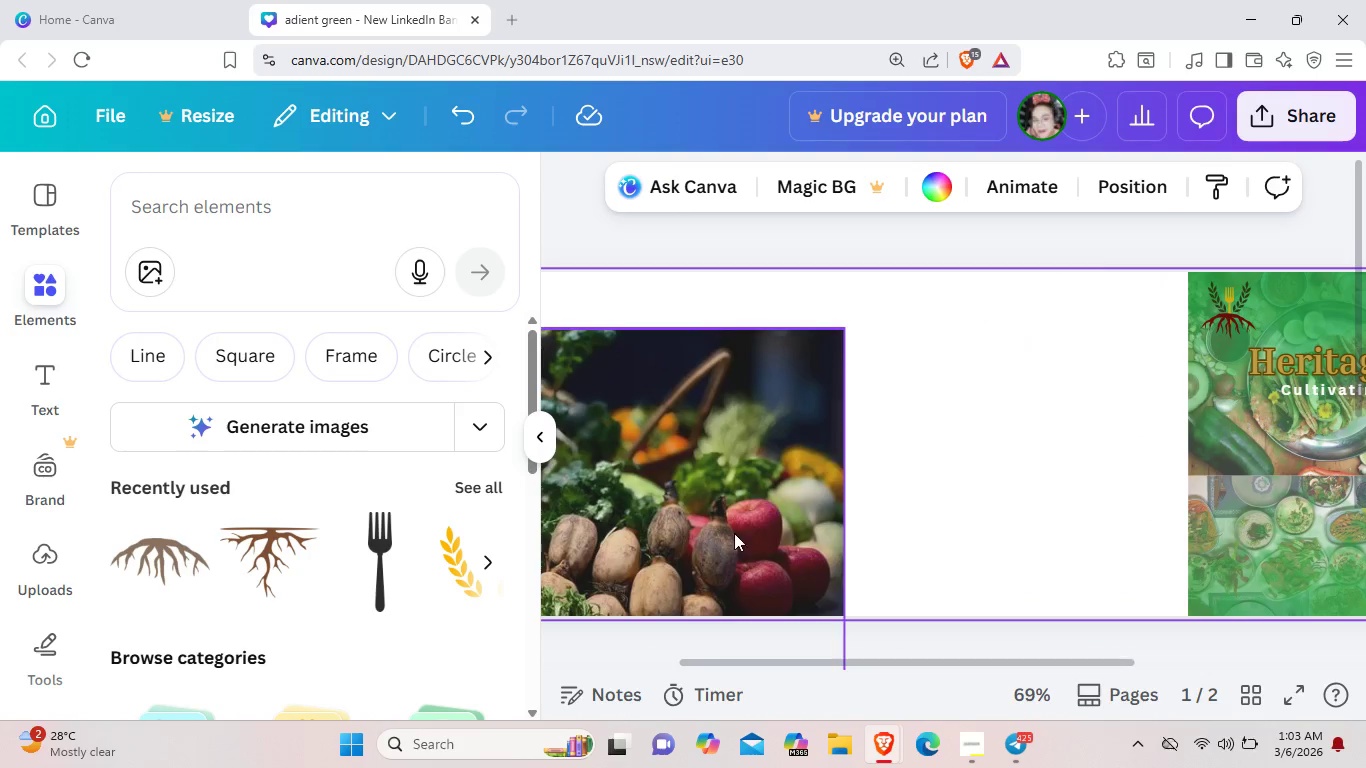 
left_click_drag(start_coordinate=[703, 541], to_coordinate=[1050, 487])
 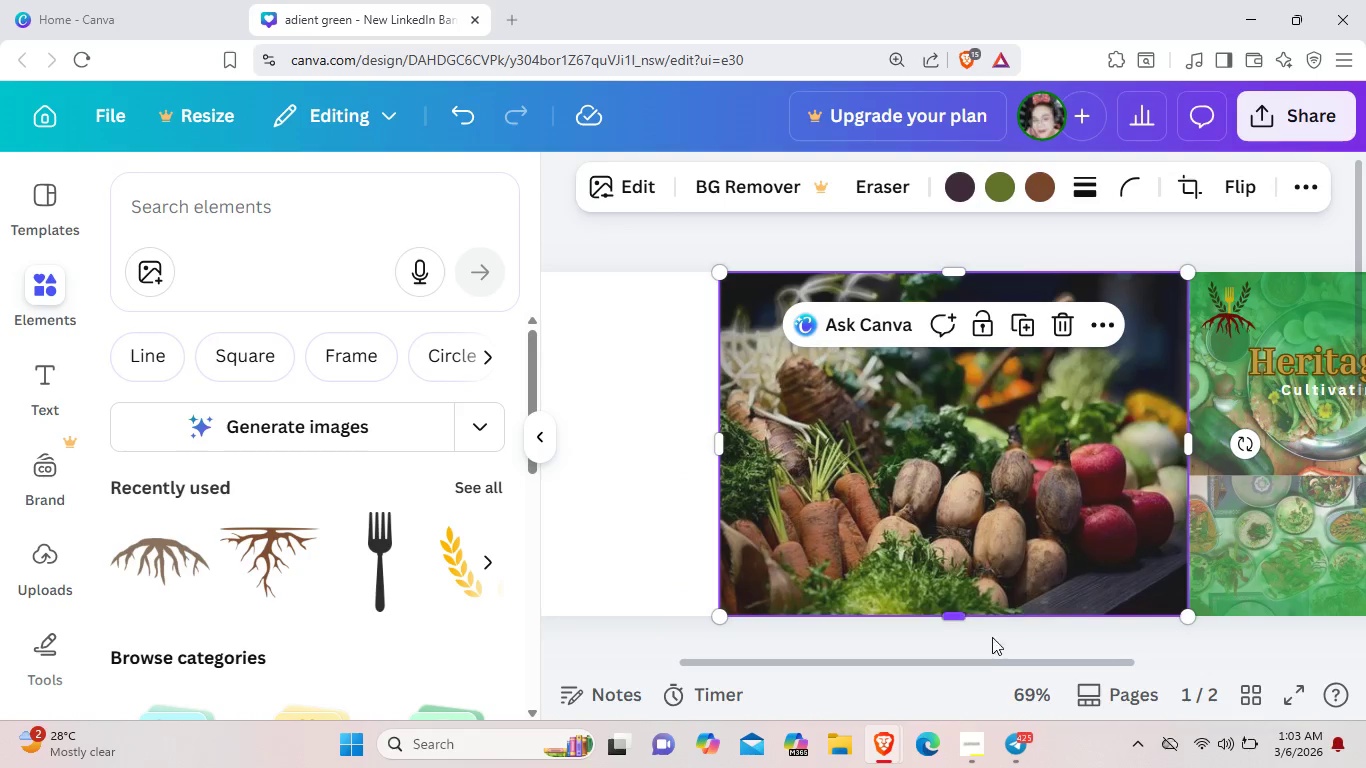 
left_click([980, 648])
 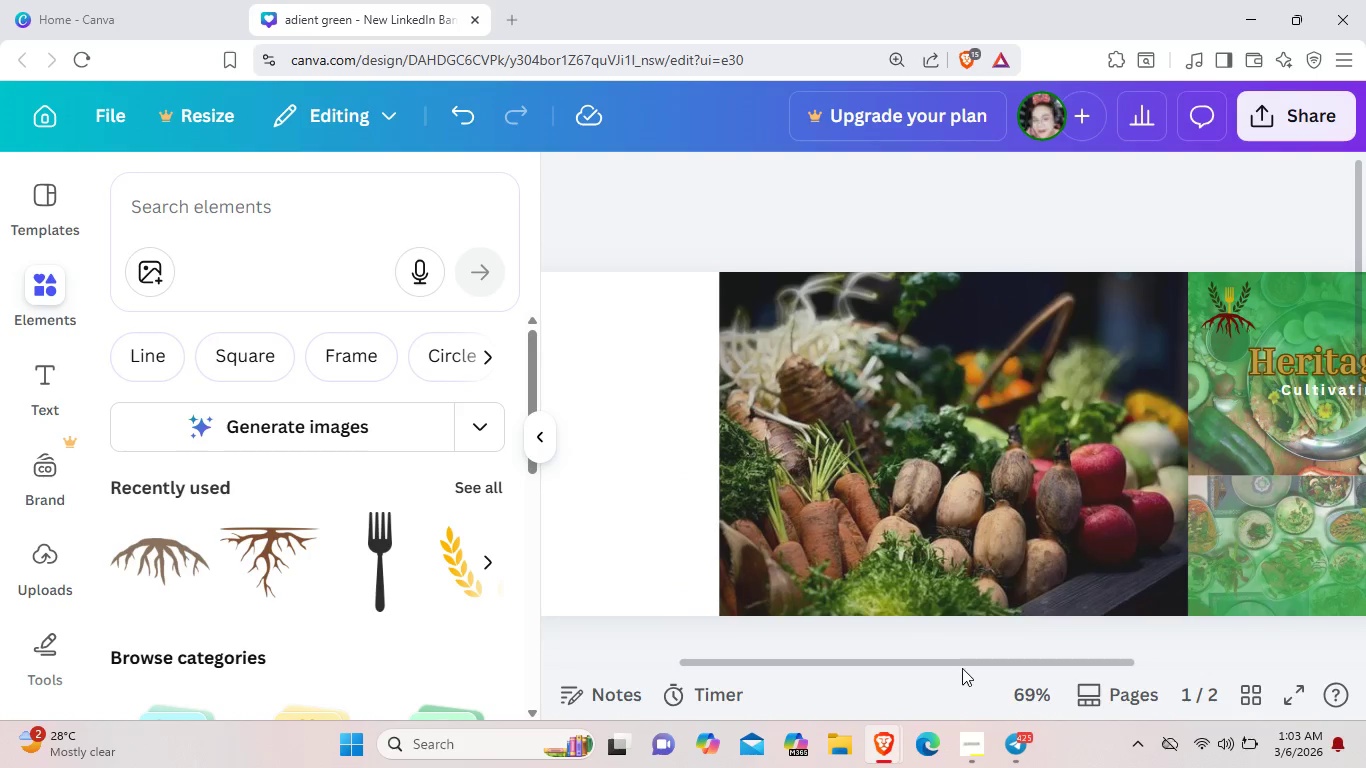 
left_click_drag(start_coordinate=[961, 666], to_coordinate=[811, 642])
 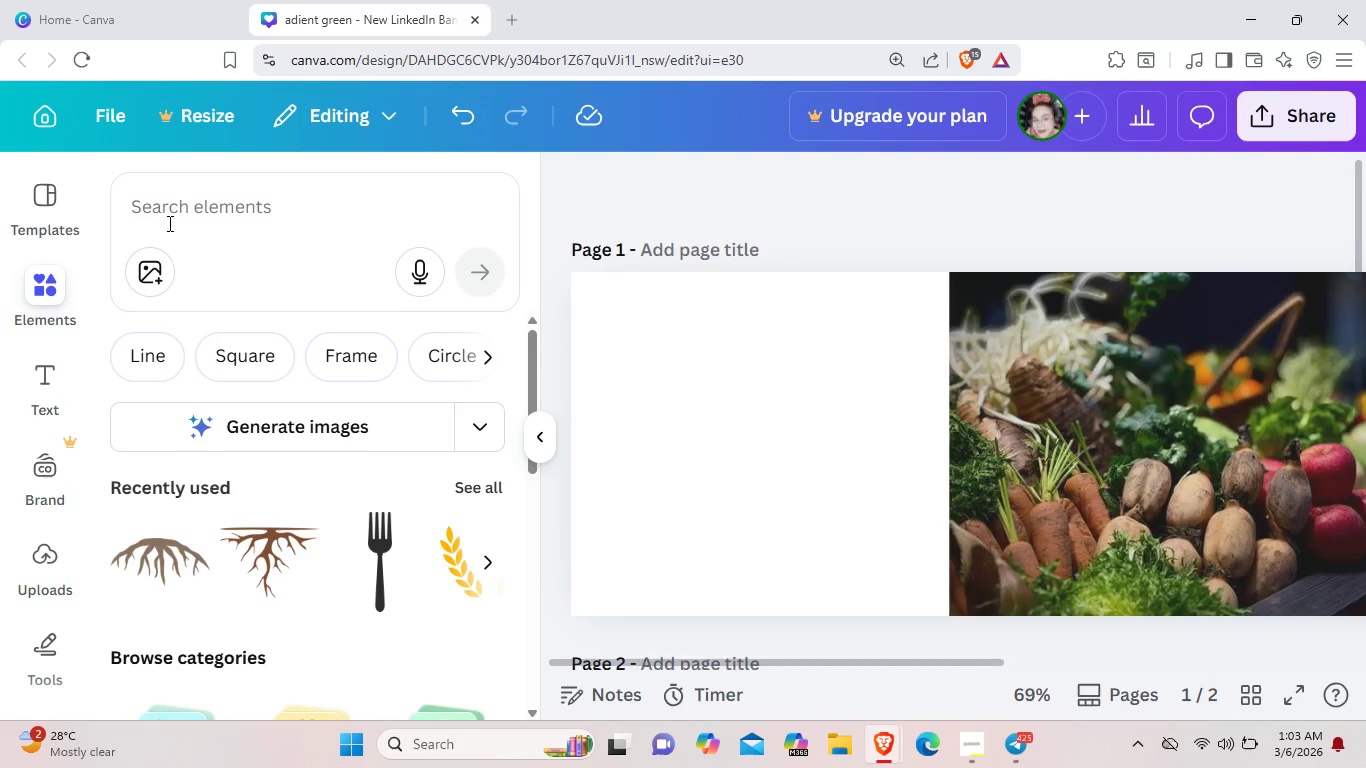 
wait(15.8)
 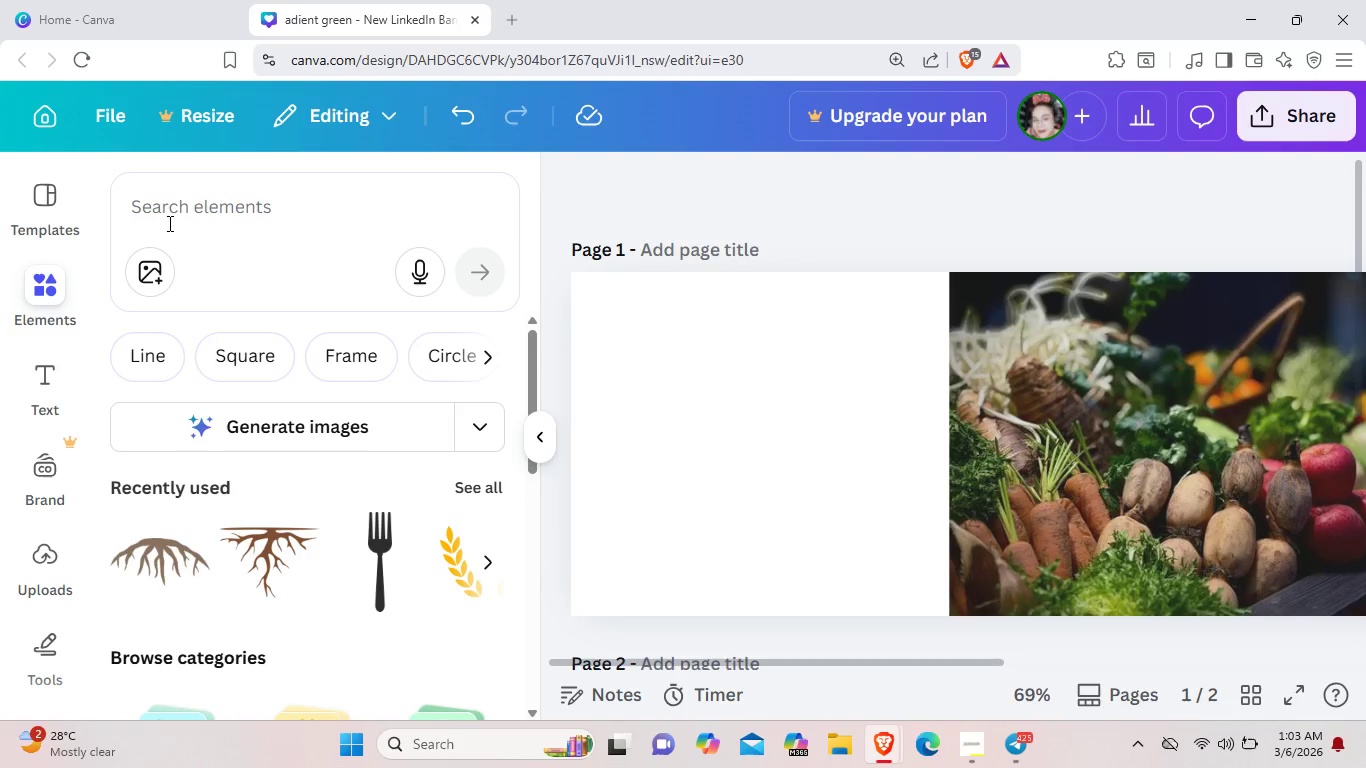 
left_click([977, 738])